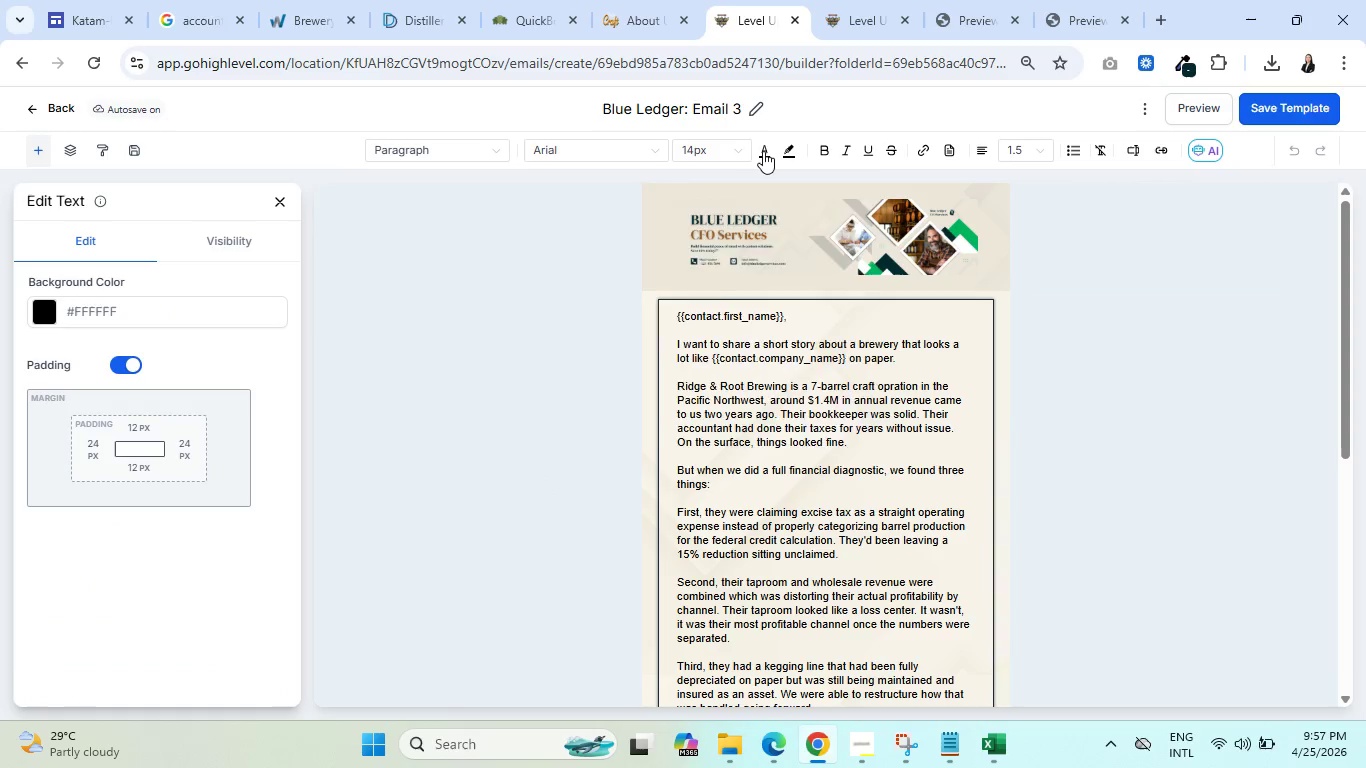 
mouse_move([746, 439])
 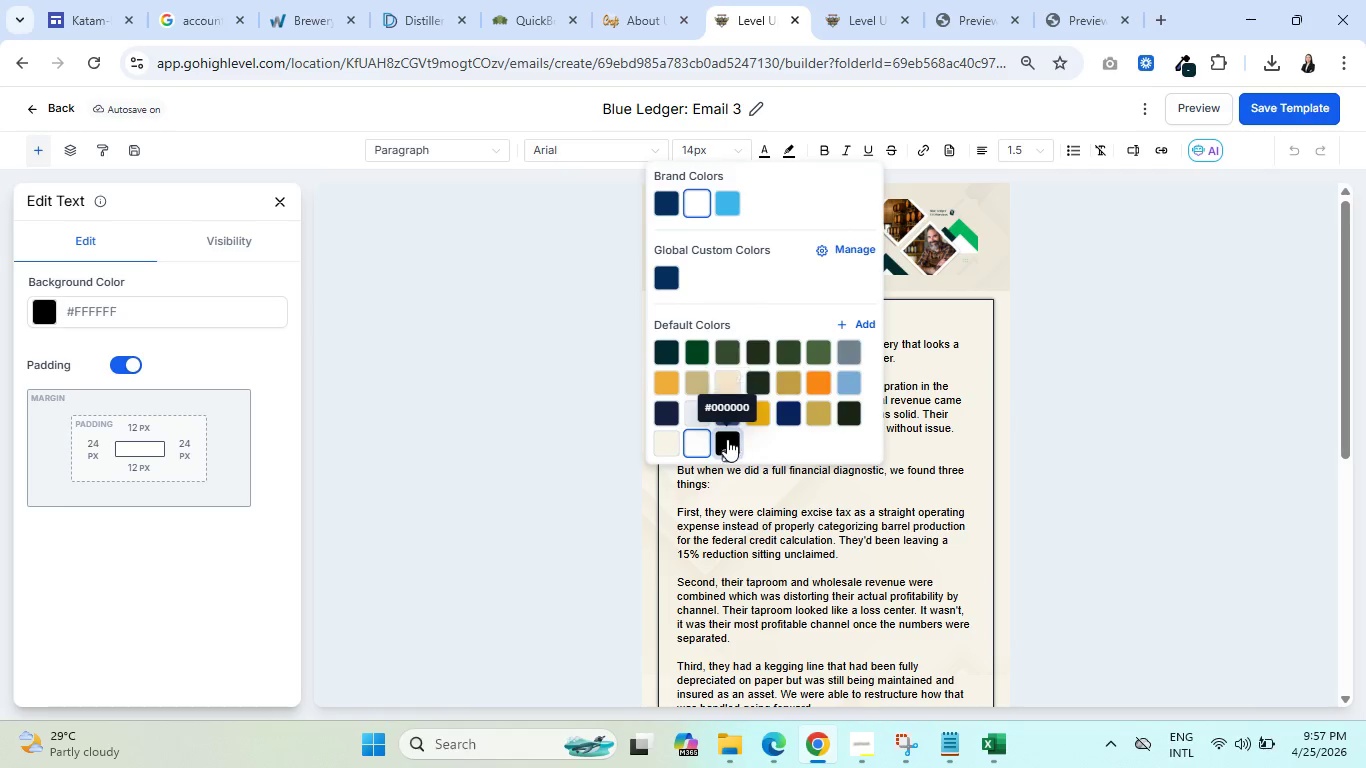 
left_click([727, 439])
 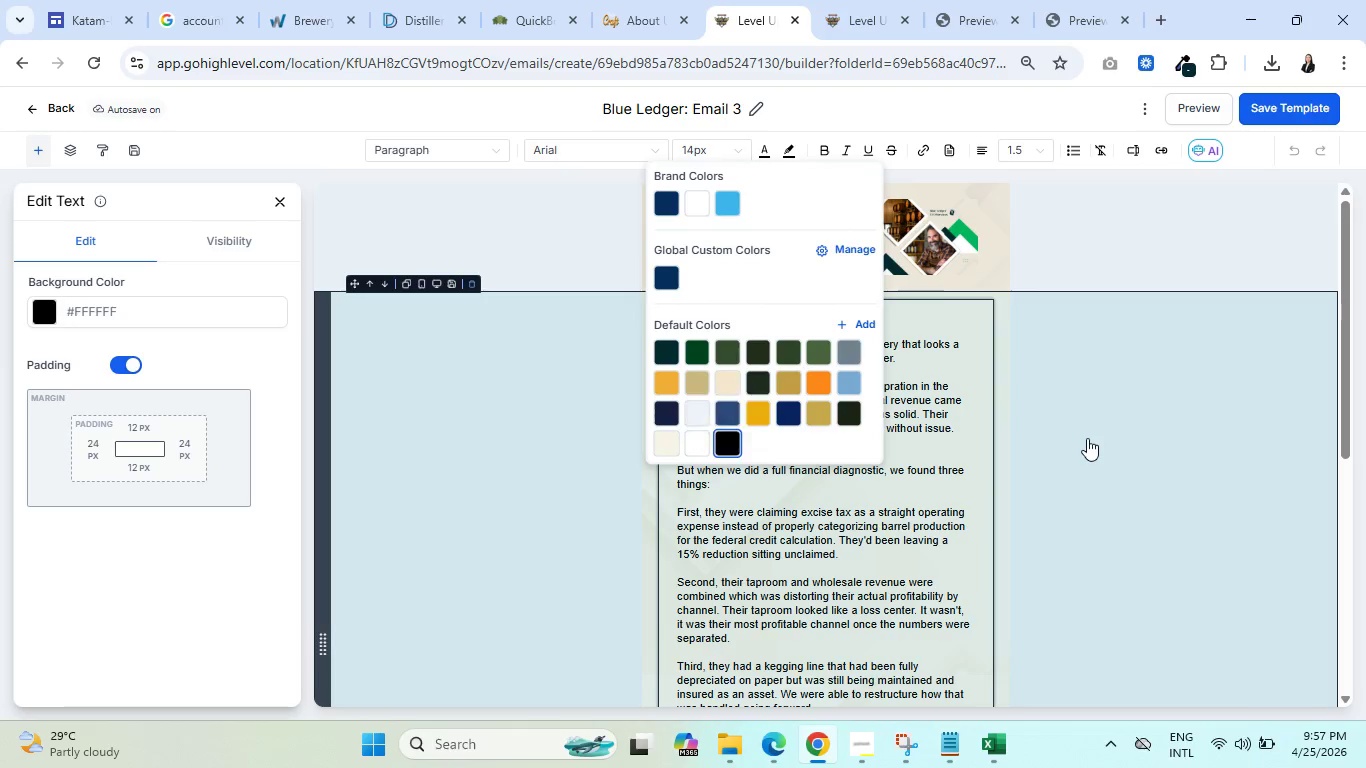 
scroll: coordinate [1079, 426], scroll_direction: down, amount: 5.0
 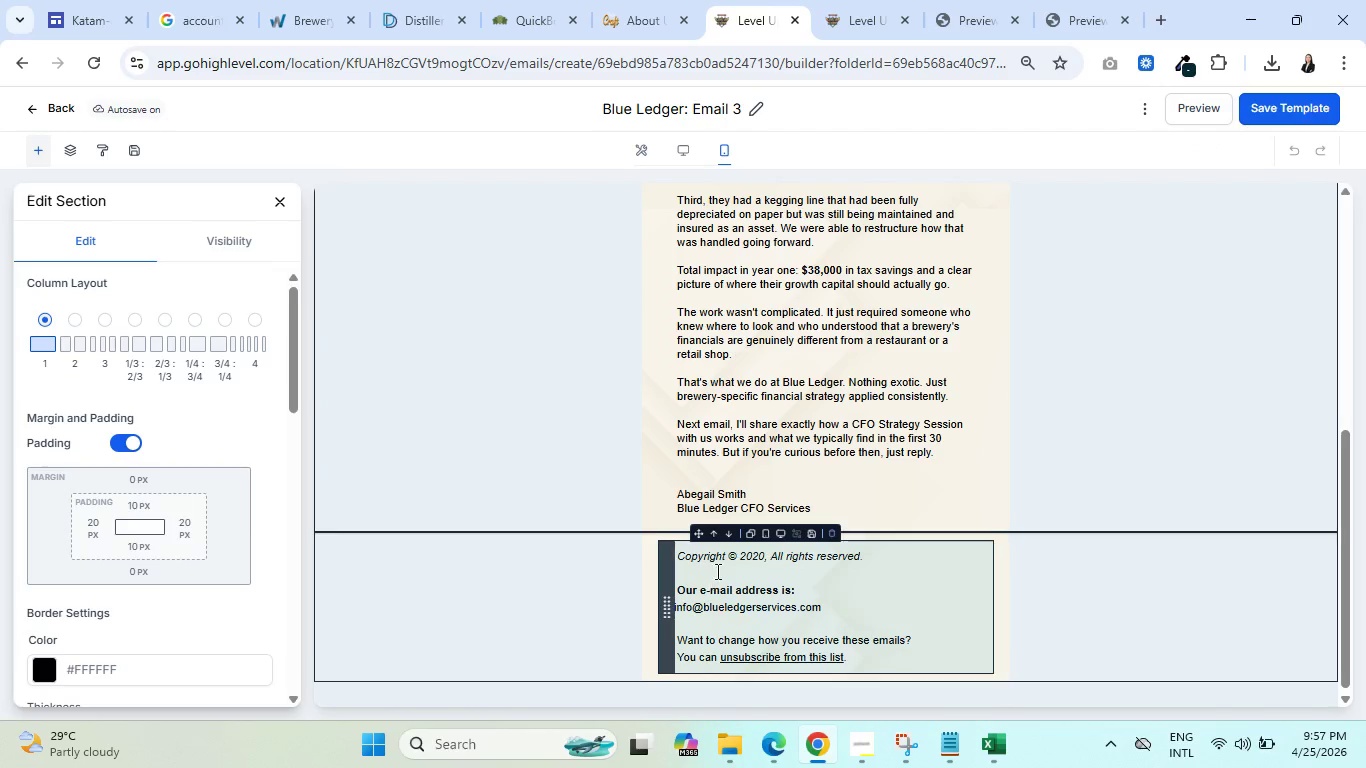 
left_click([721, 569])
 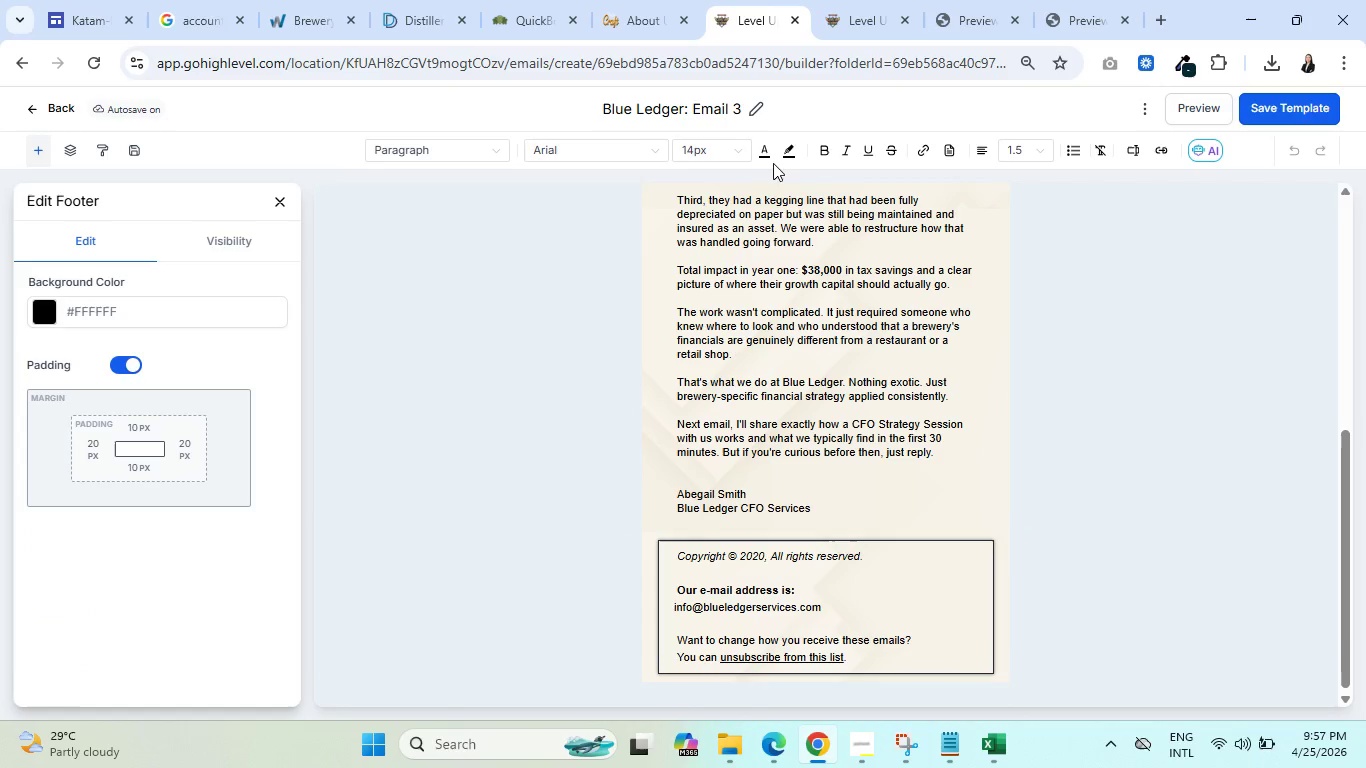 
left_click([763, 151])
 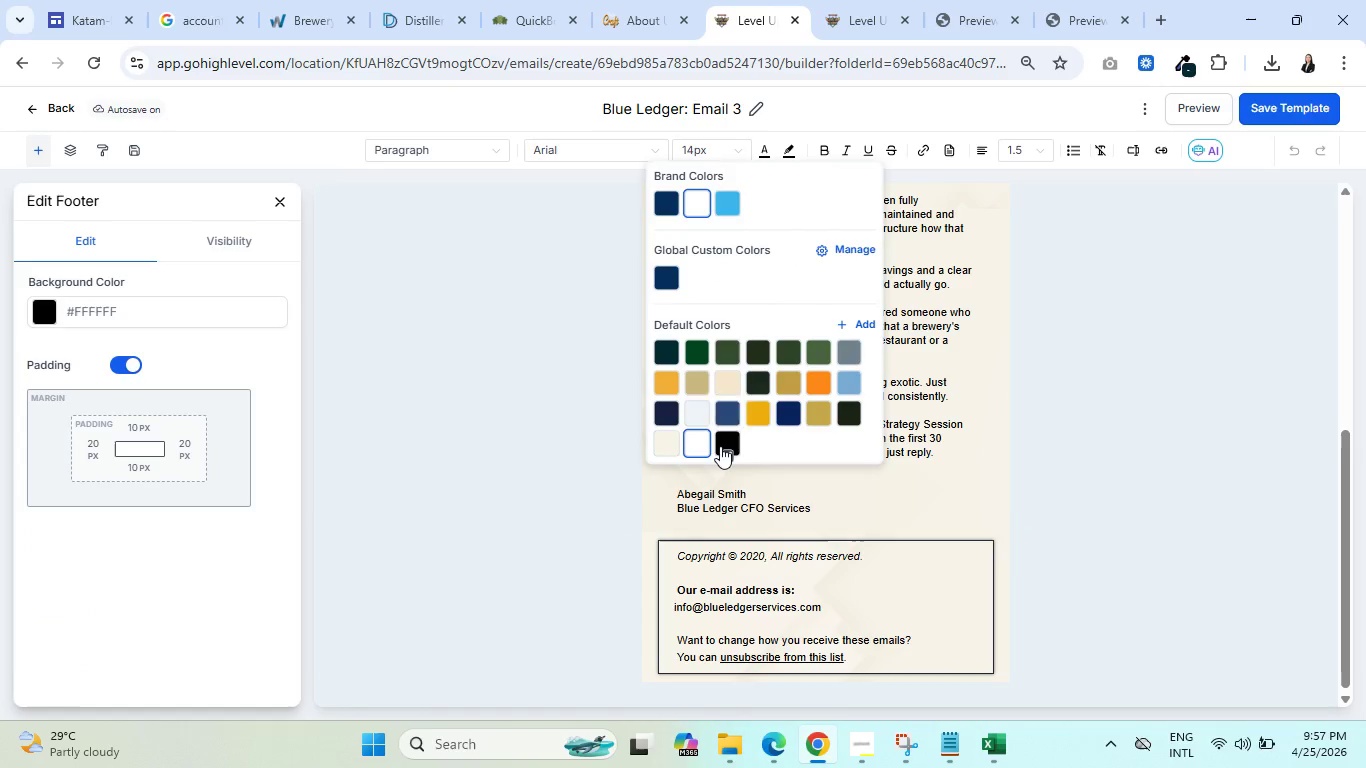 
left_click([723, 442])
 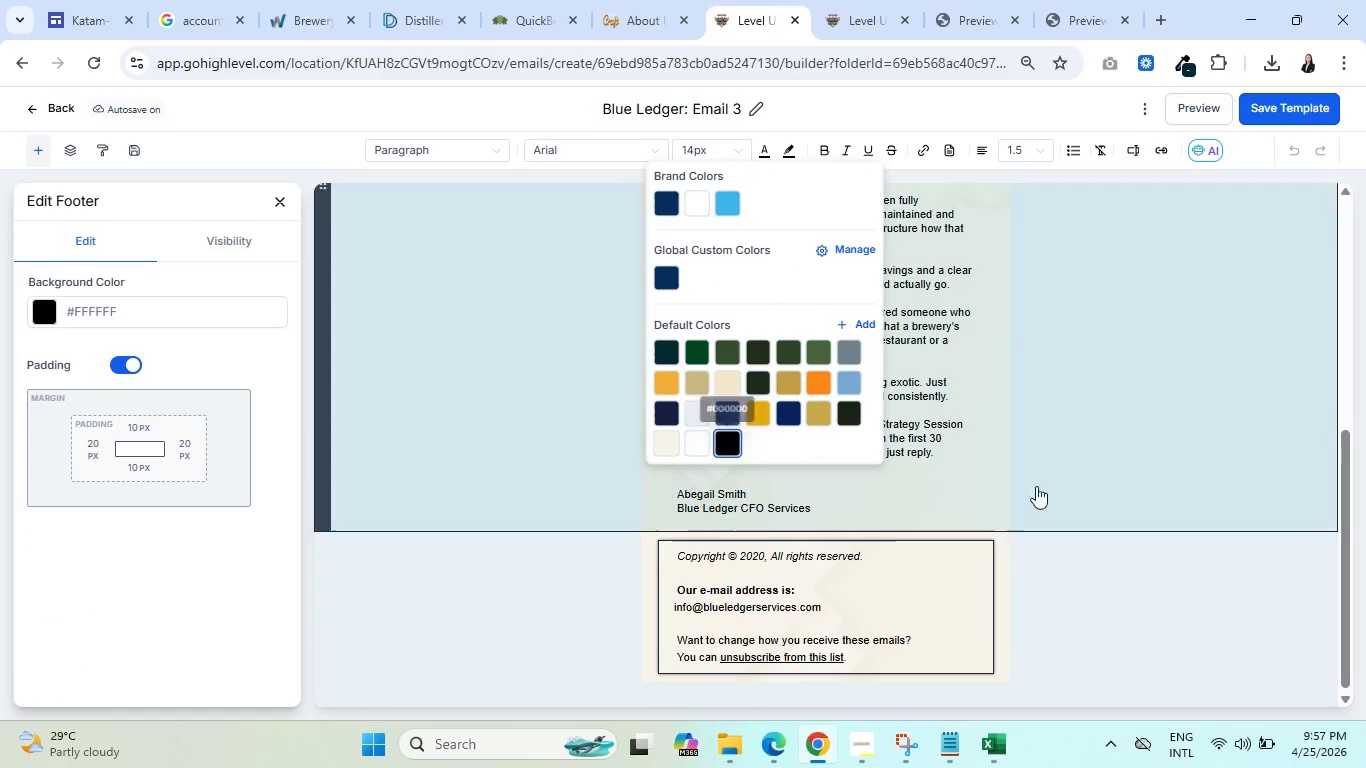 
left_click([1086, 487])
 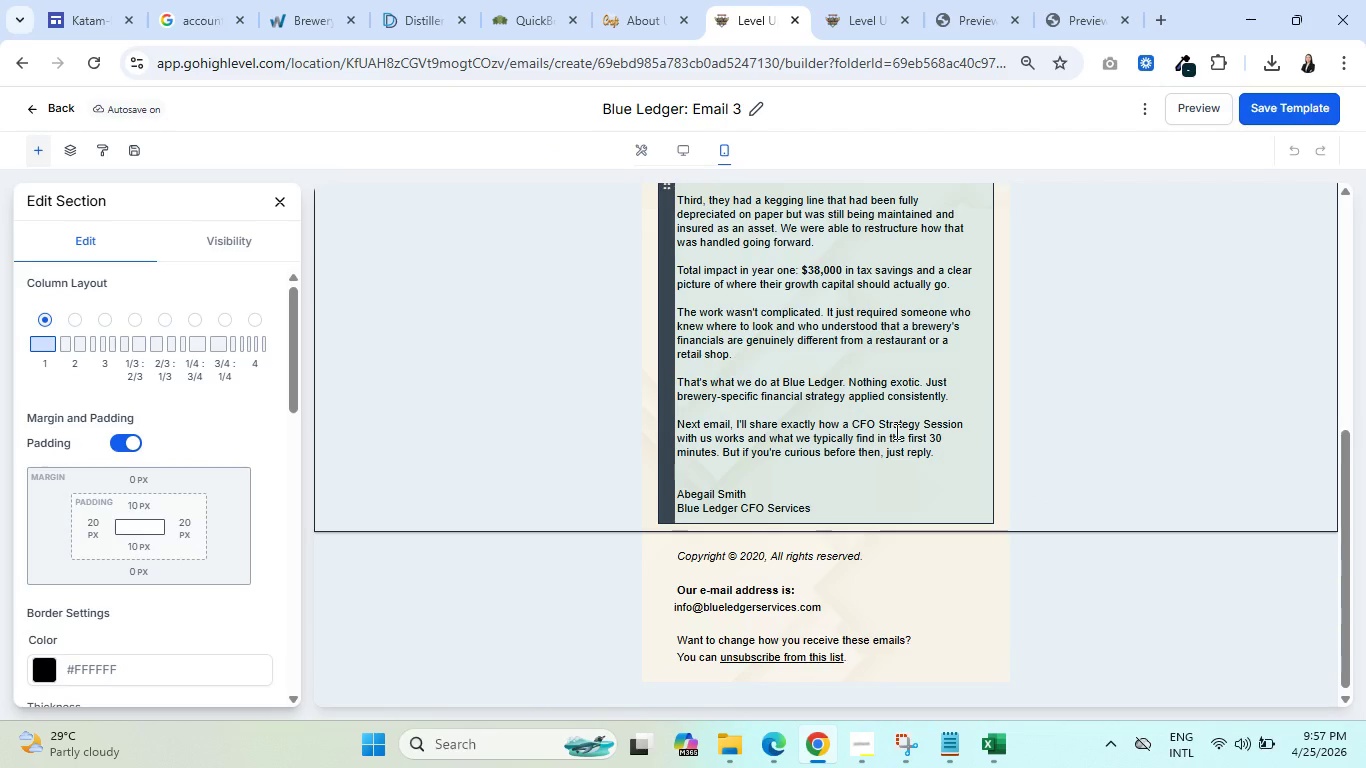 
left_click([852, 352])
 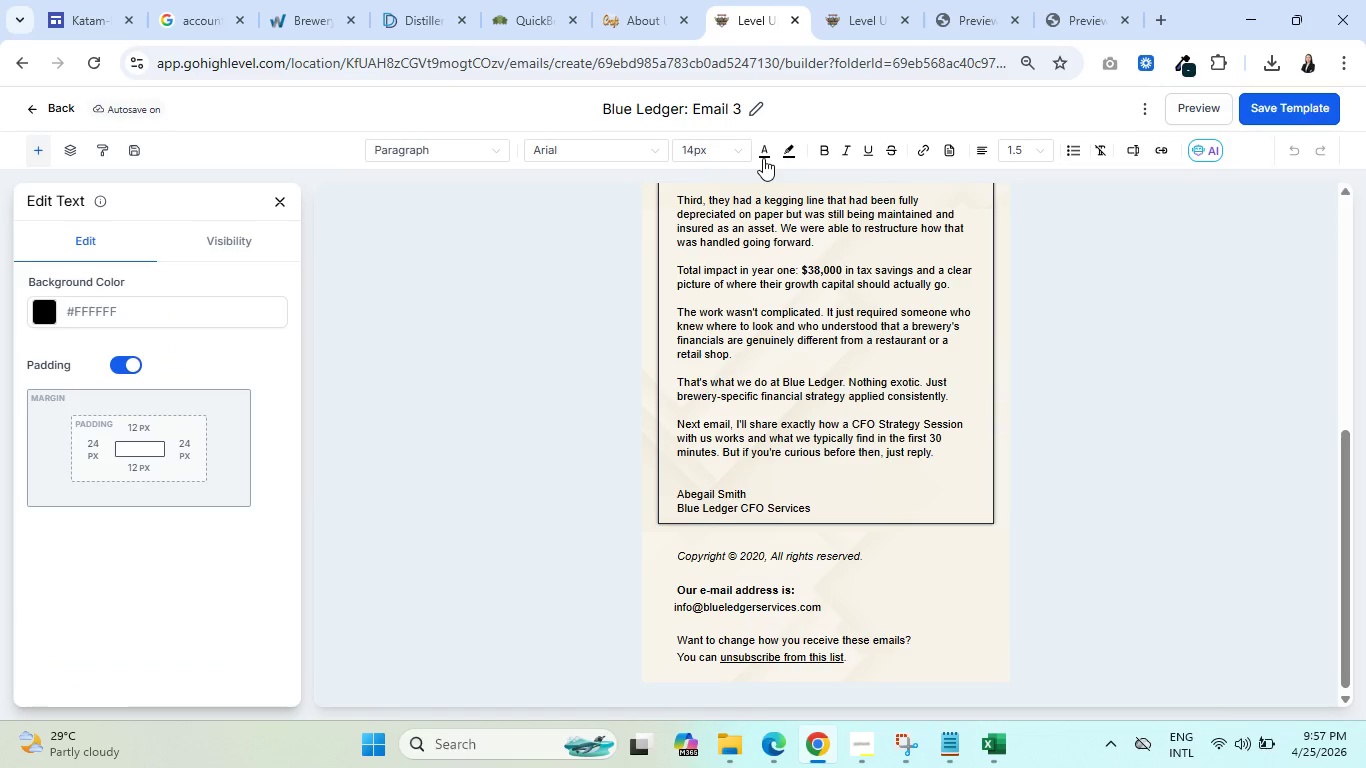 
left_click([763, 158])
 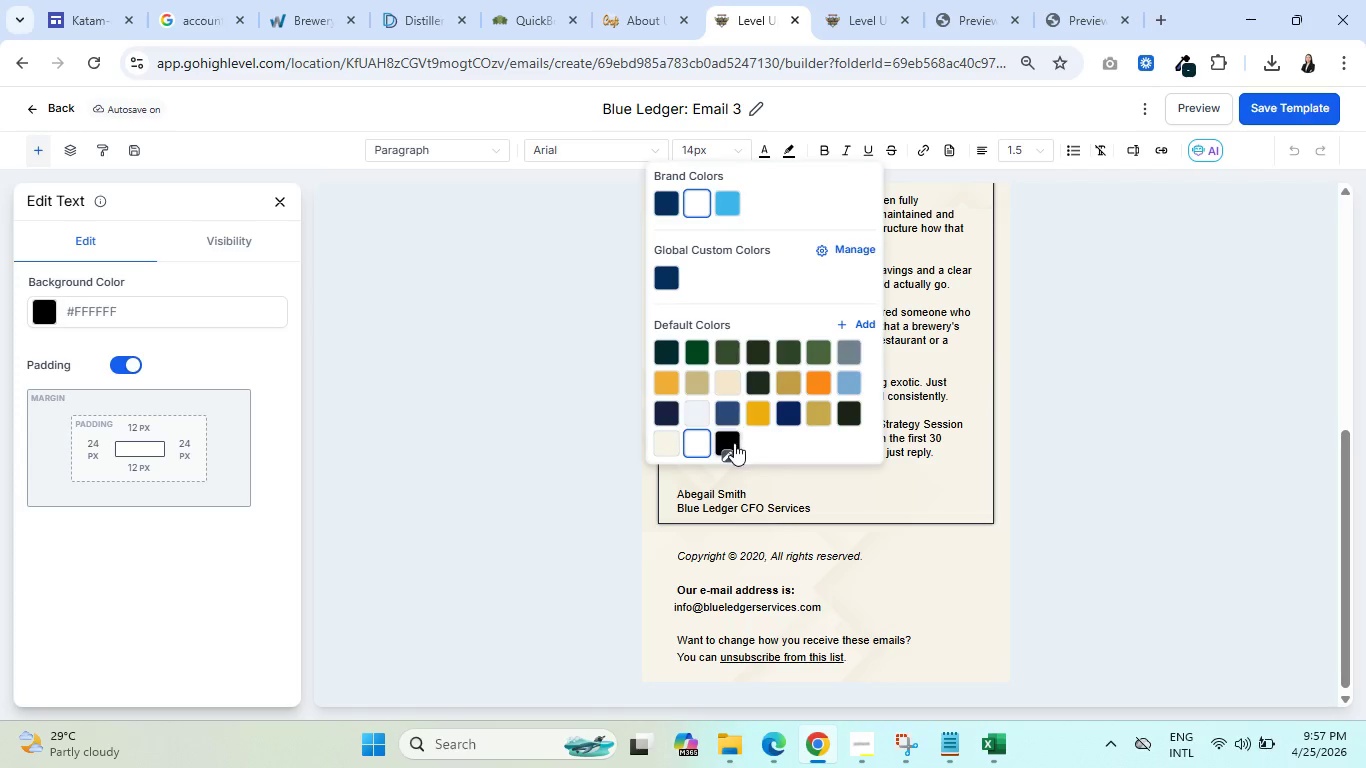 
left_click([732, 440])
 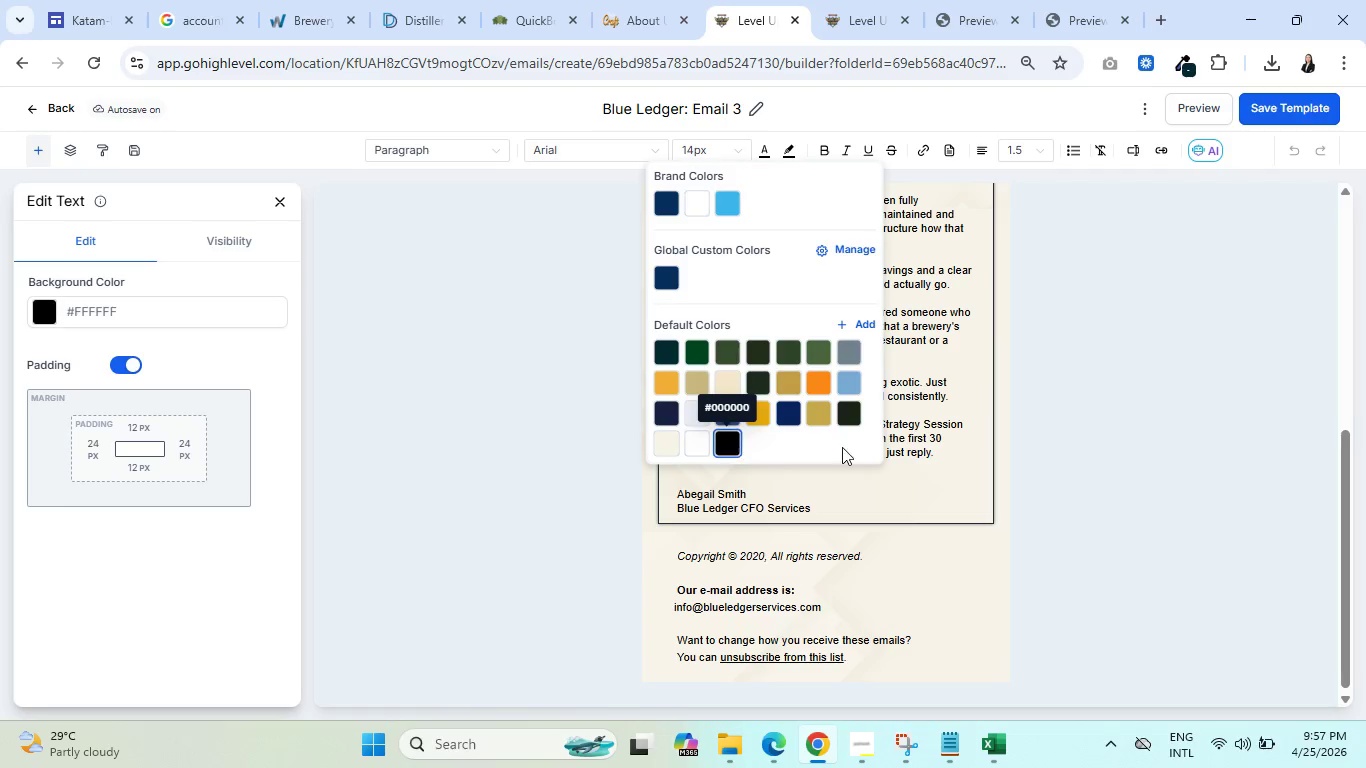 
left_click([917, 447])
 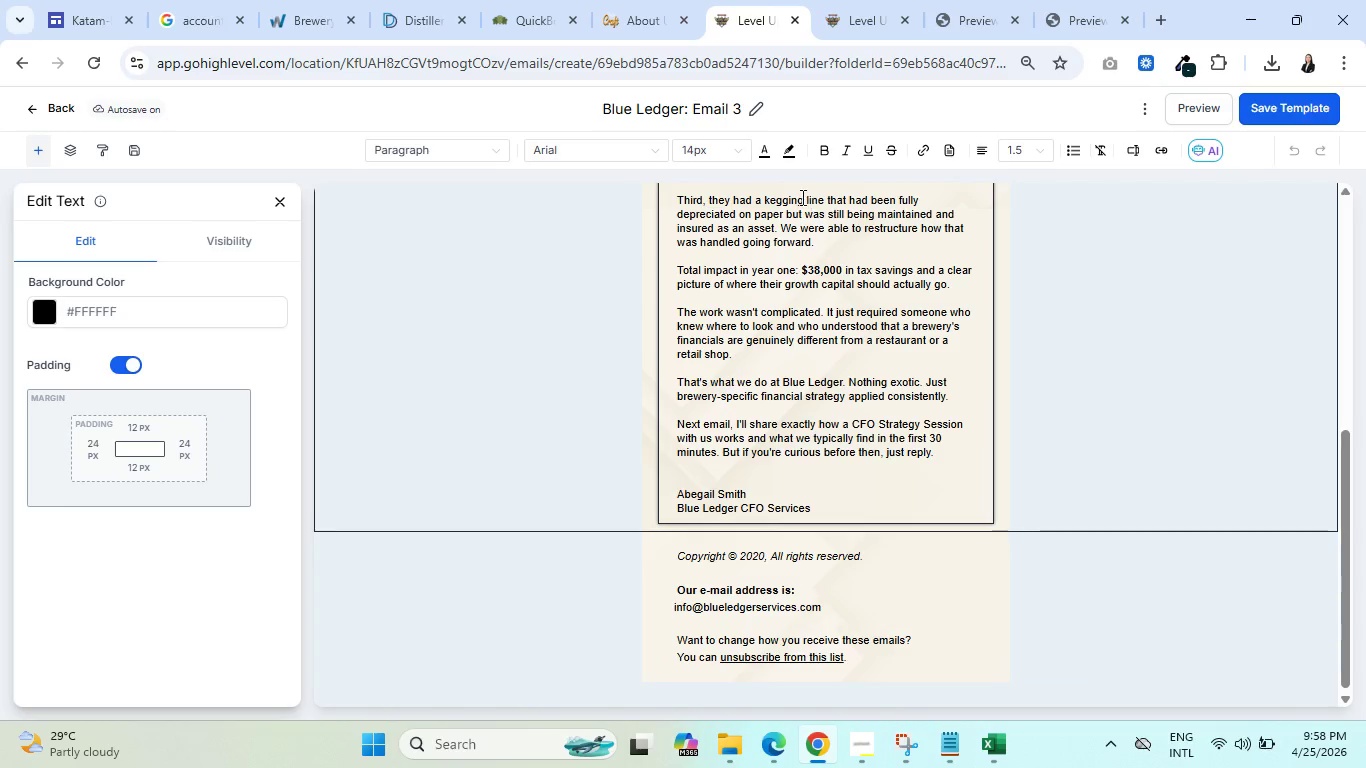 
left_click([764, 151])
 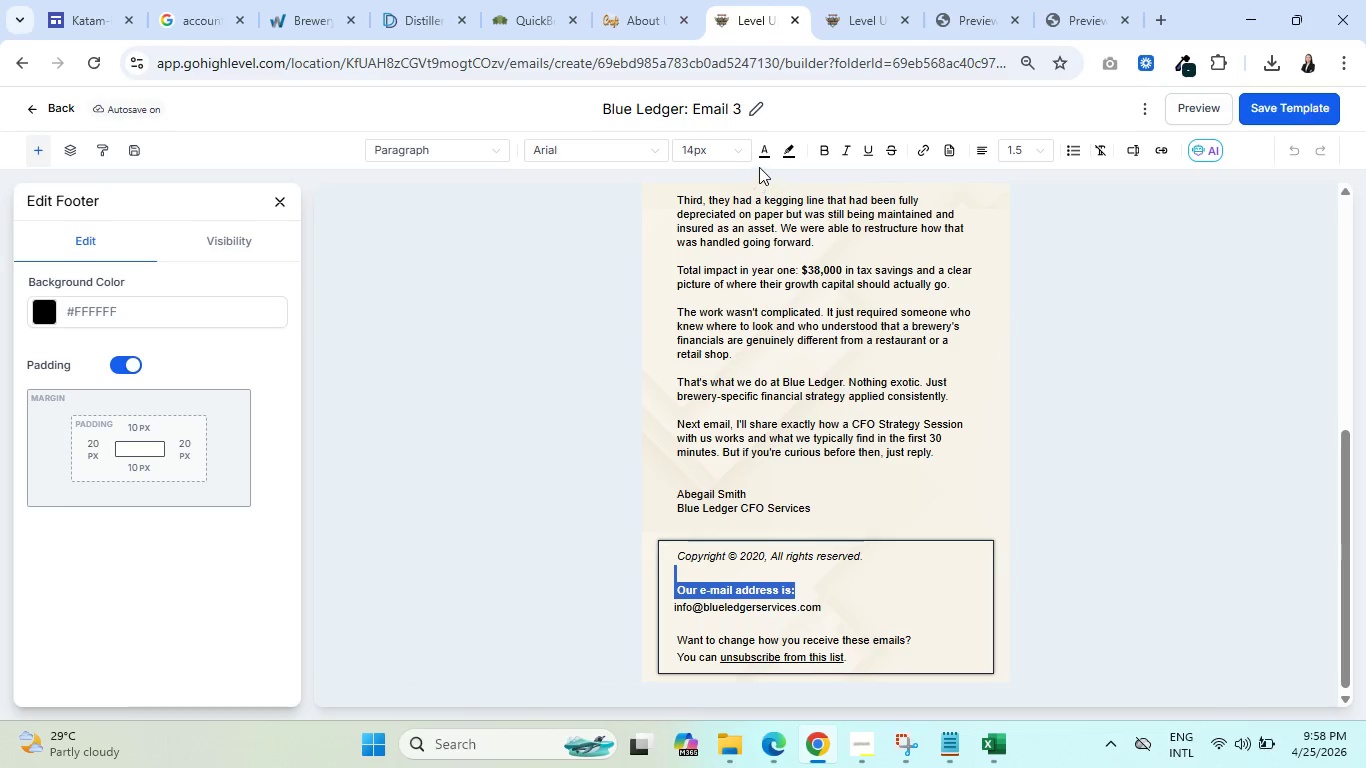 
left_click([823, 616])
 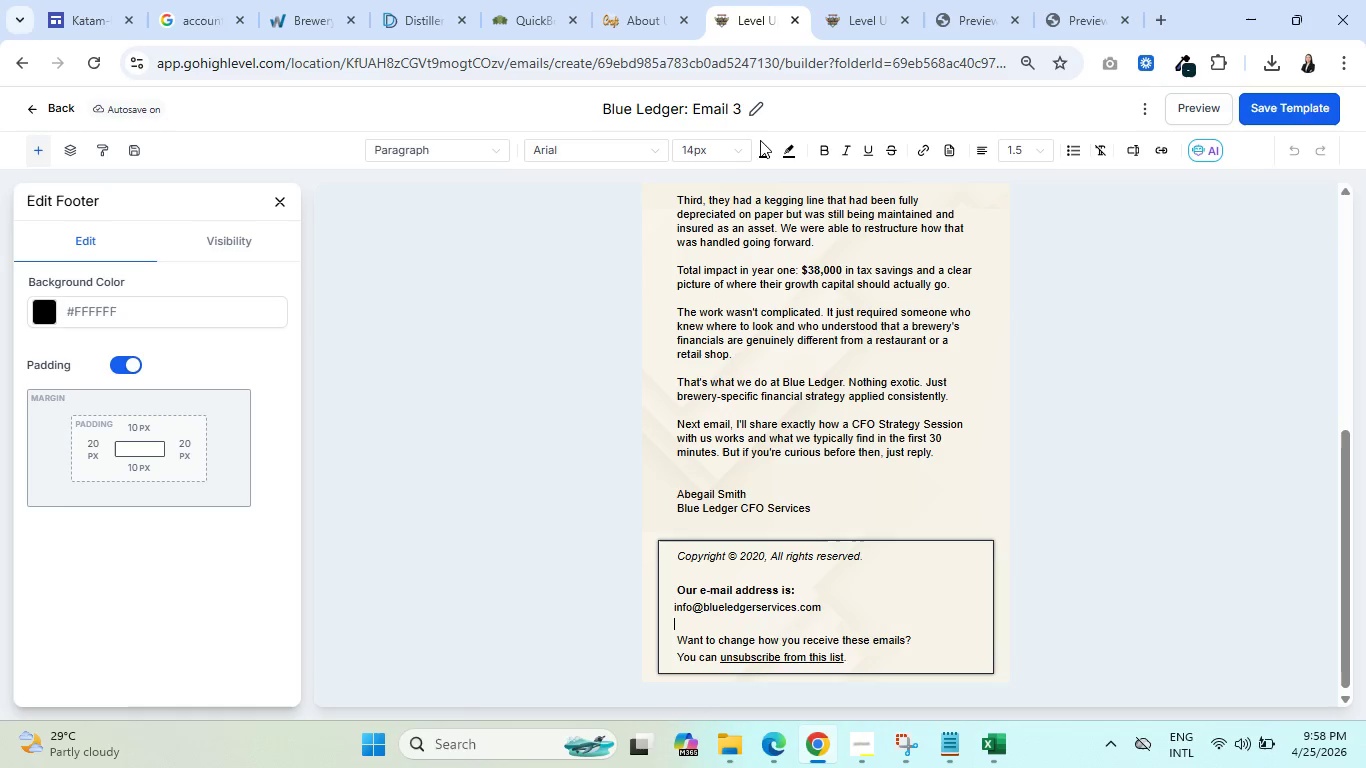 
left_click([766, 153])
 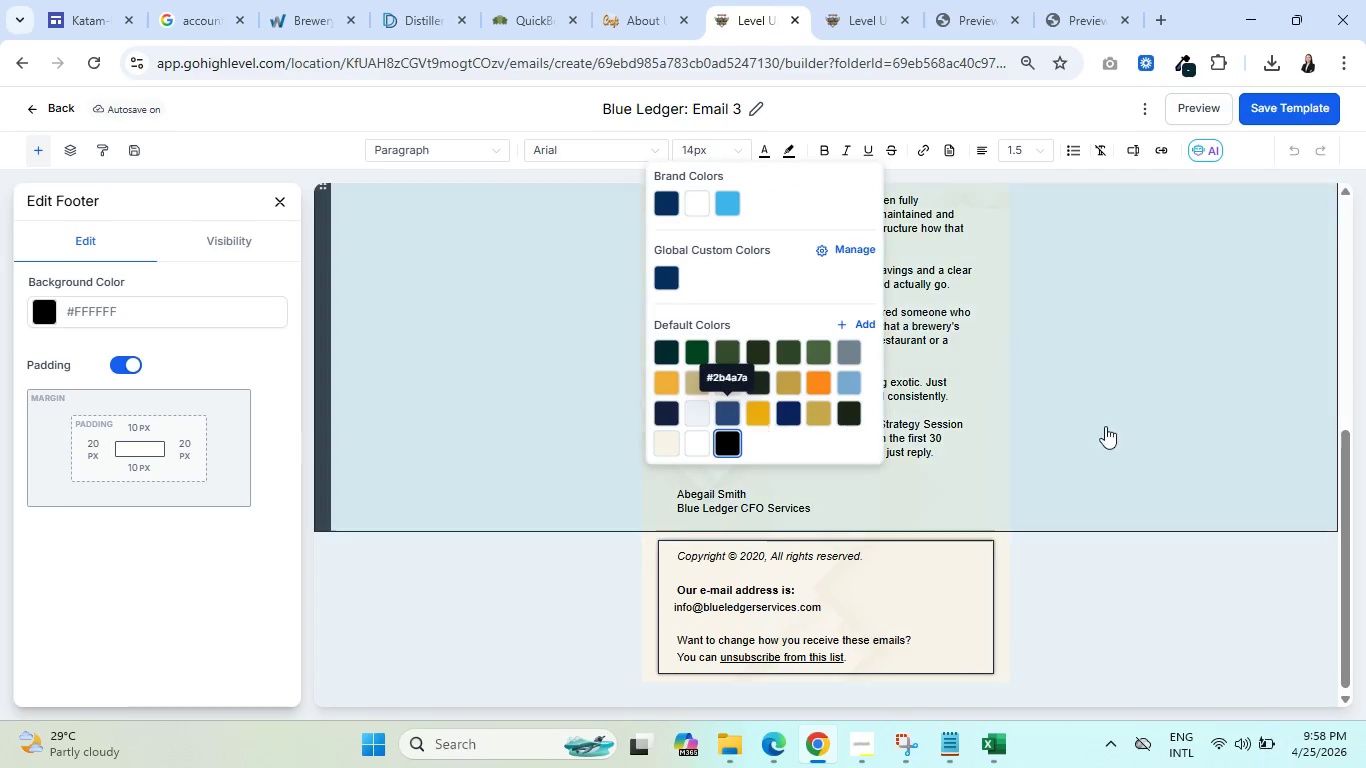 
left_click([979, 408])
 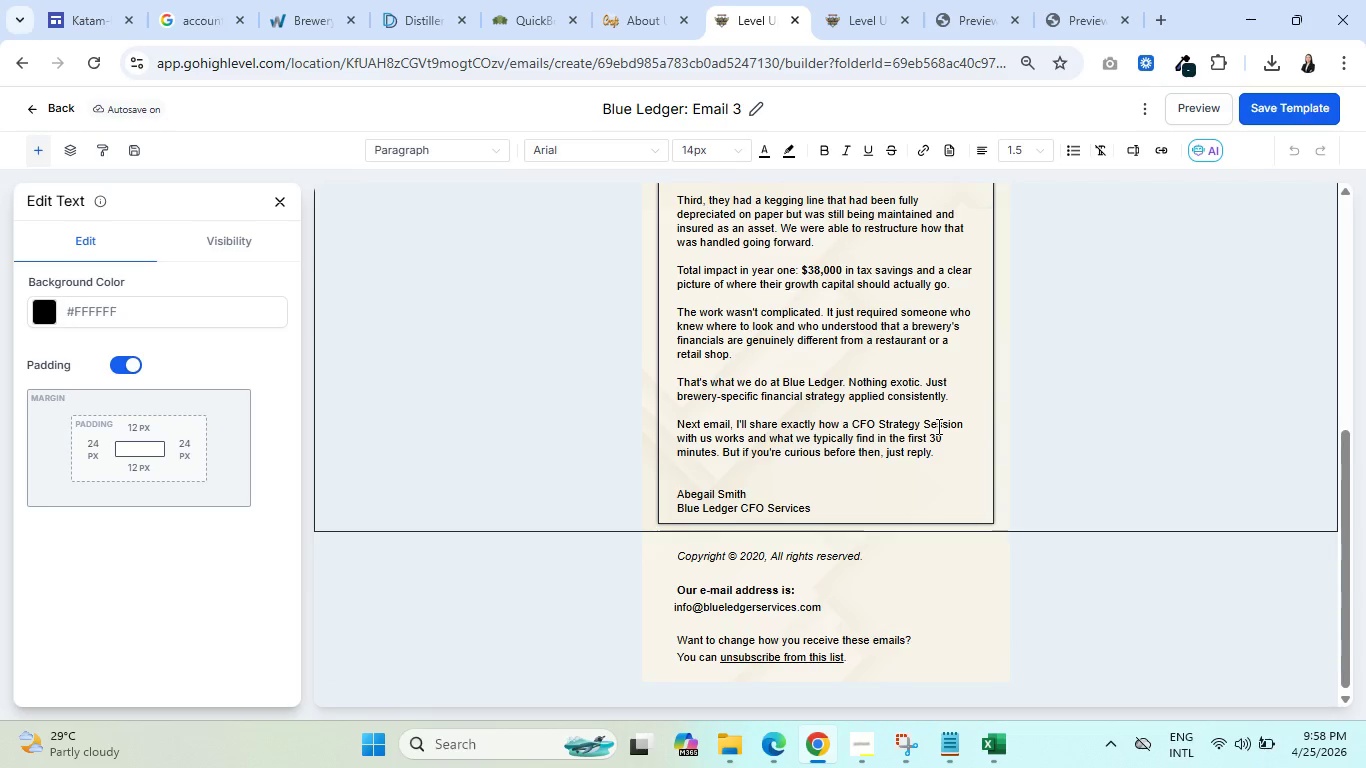 
key(Control+A)
 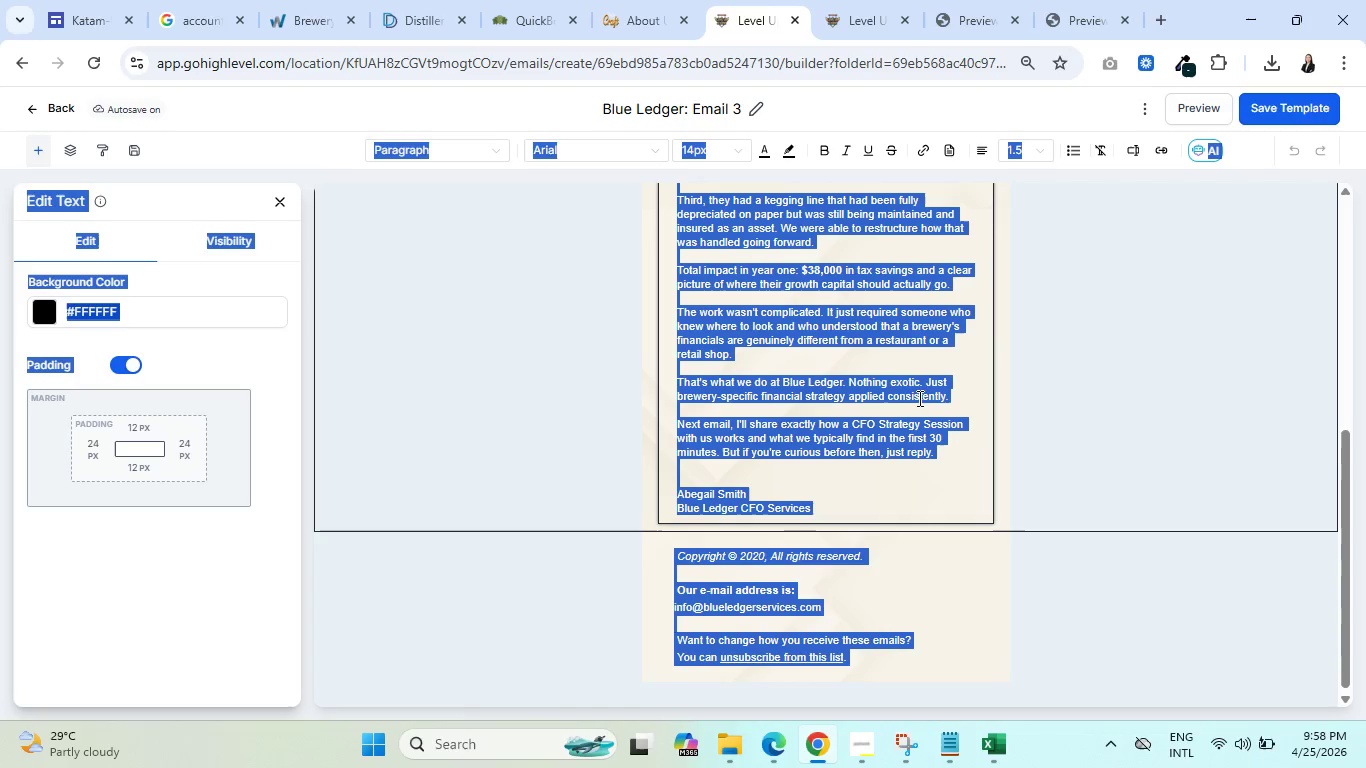 
left_click([898, 392])
 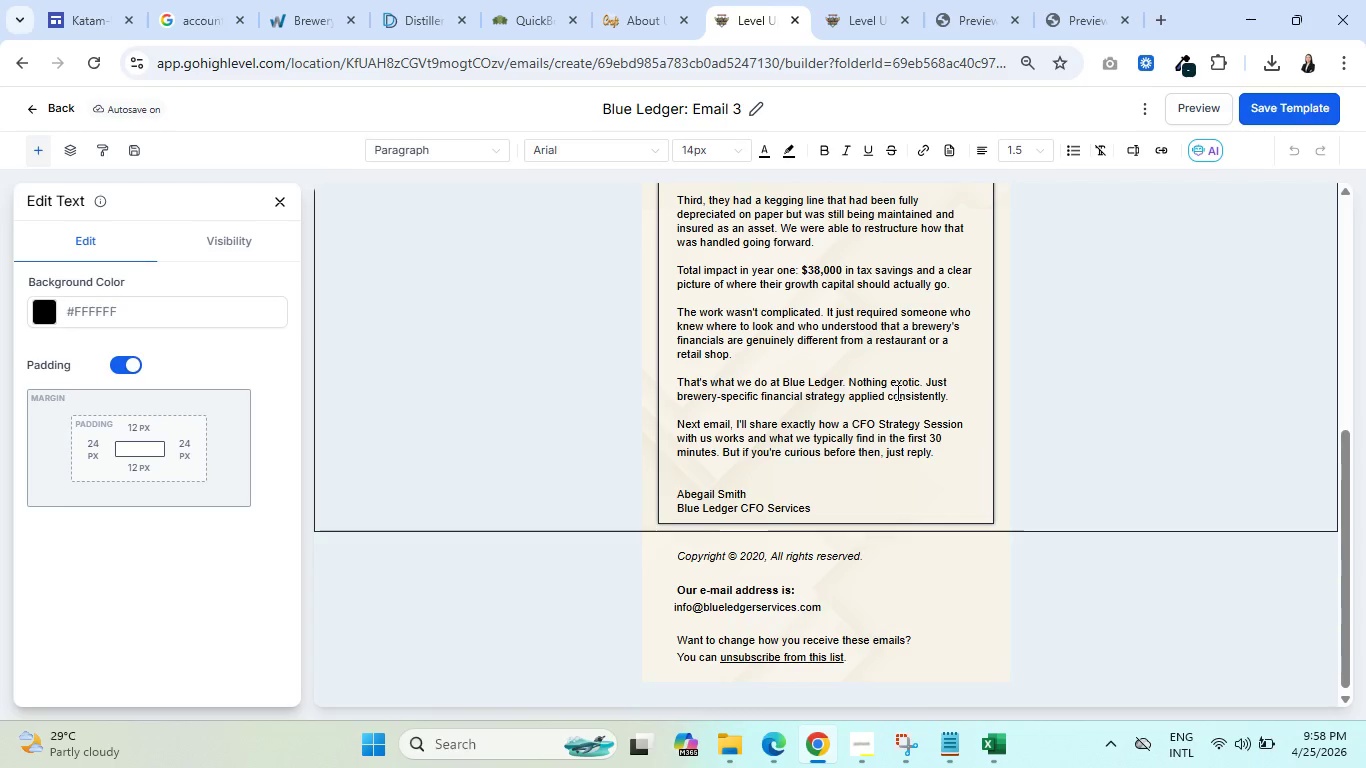 
key(Control+A)
 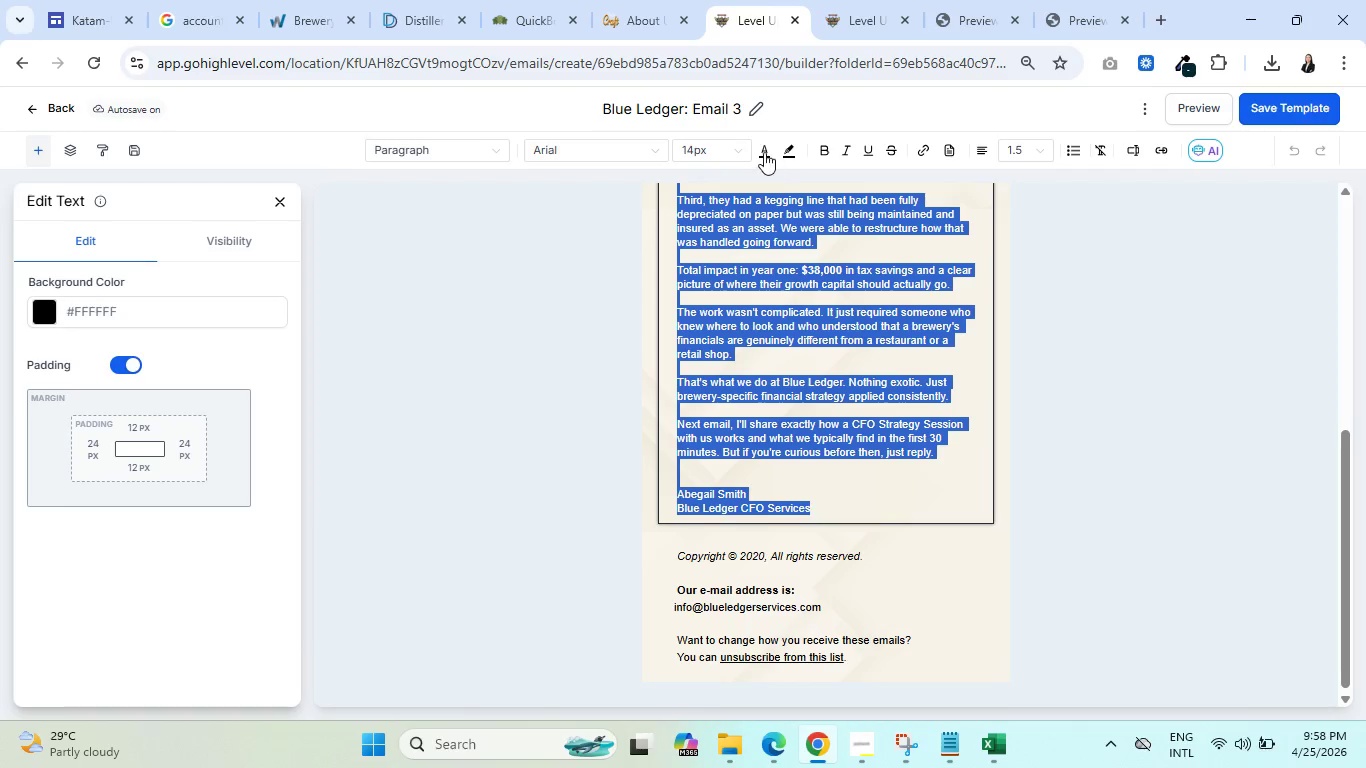 
left_click([764, 152])
 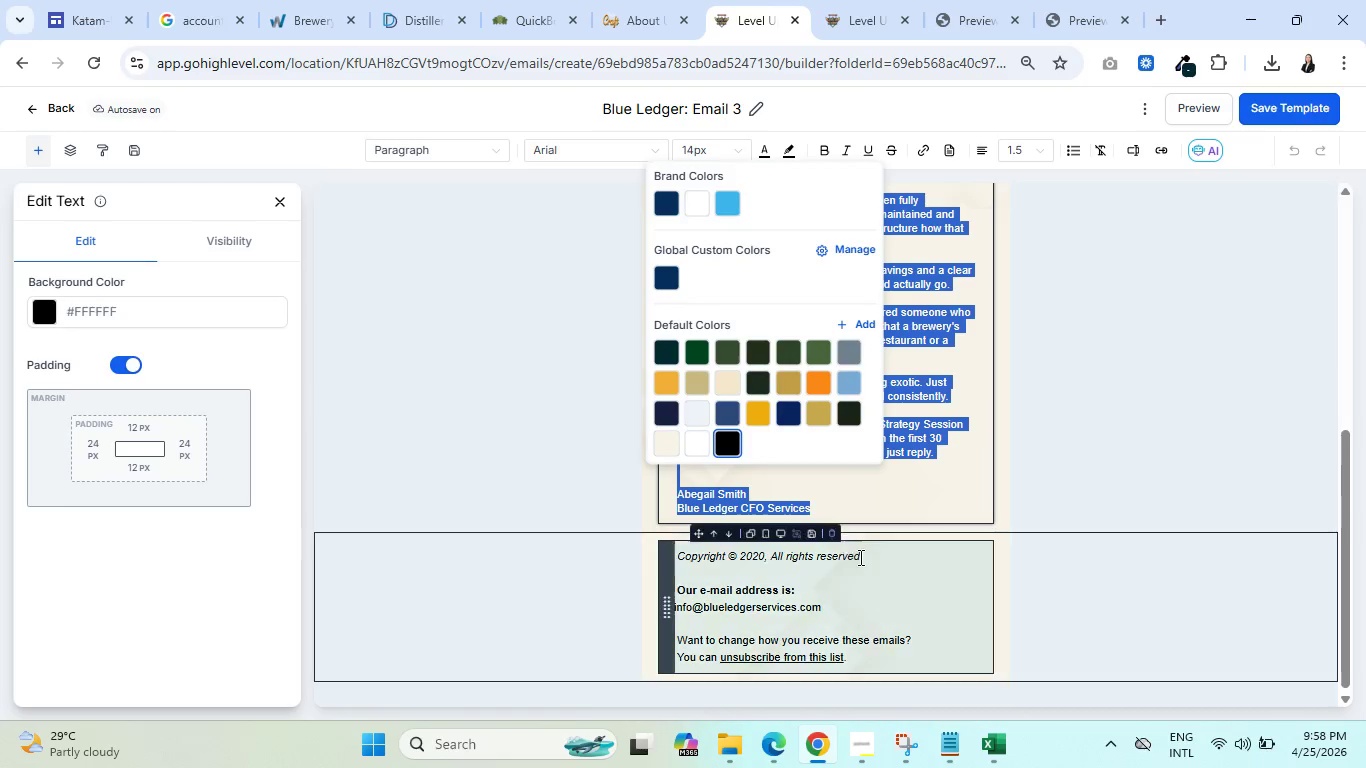 
left_click([865, 561])
 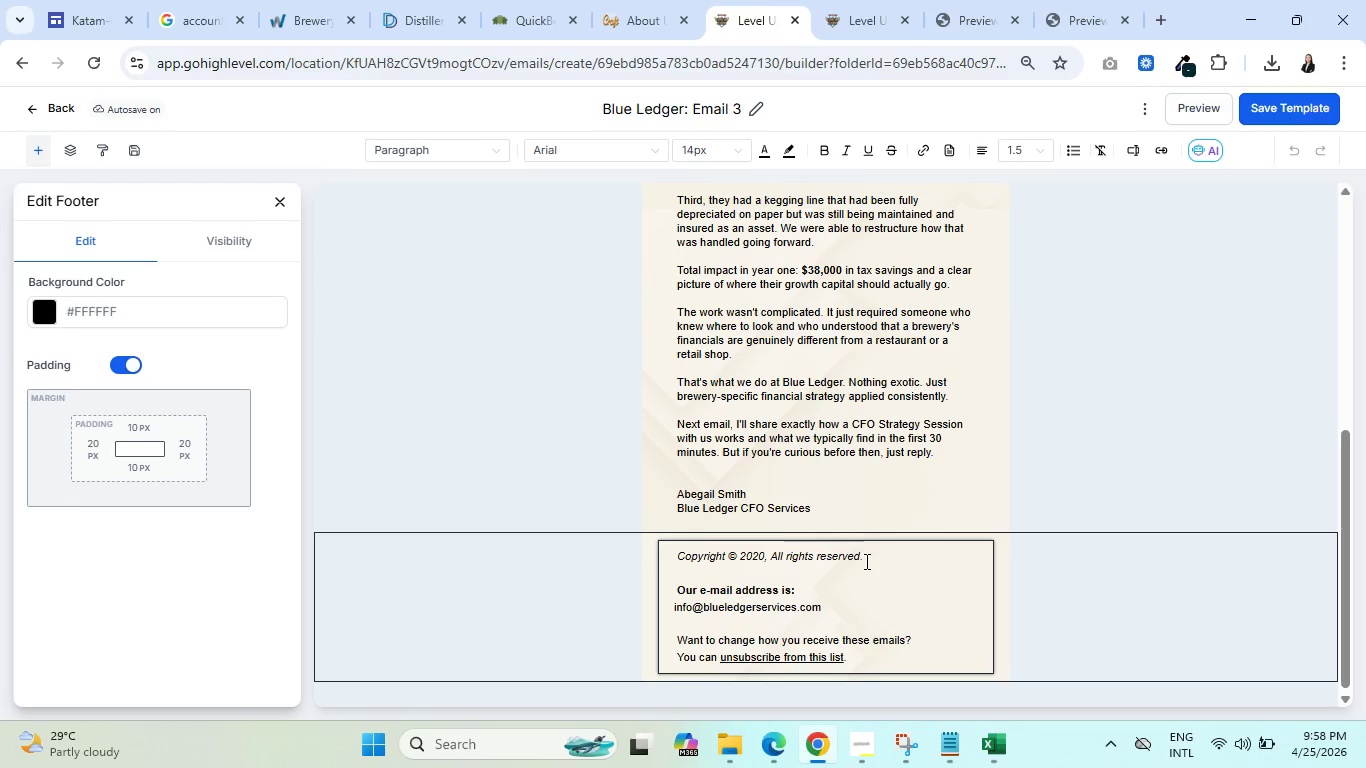 
key(Control+A)
 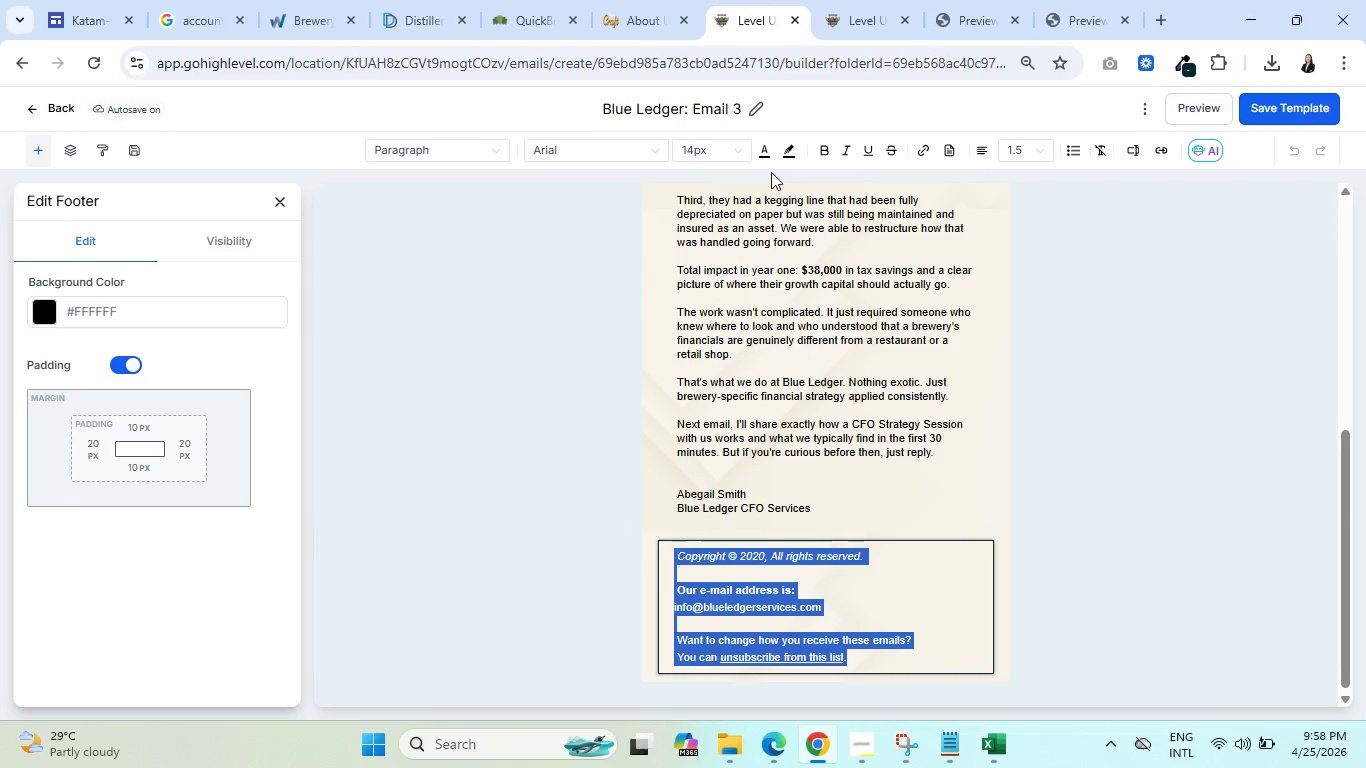 
left_click([766, 149])
 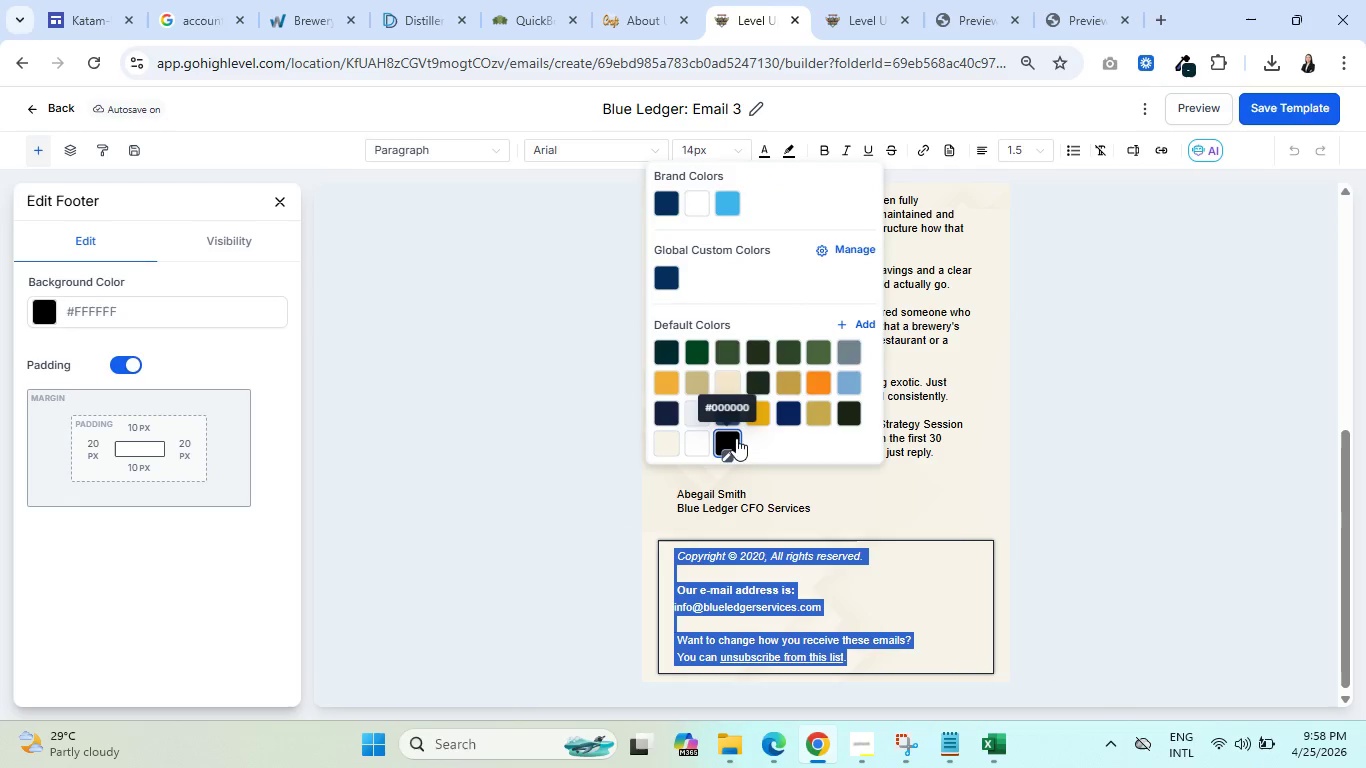 
left_click([728, 441])
 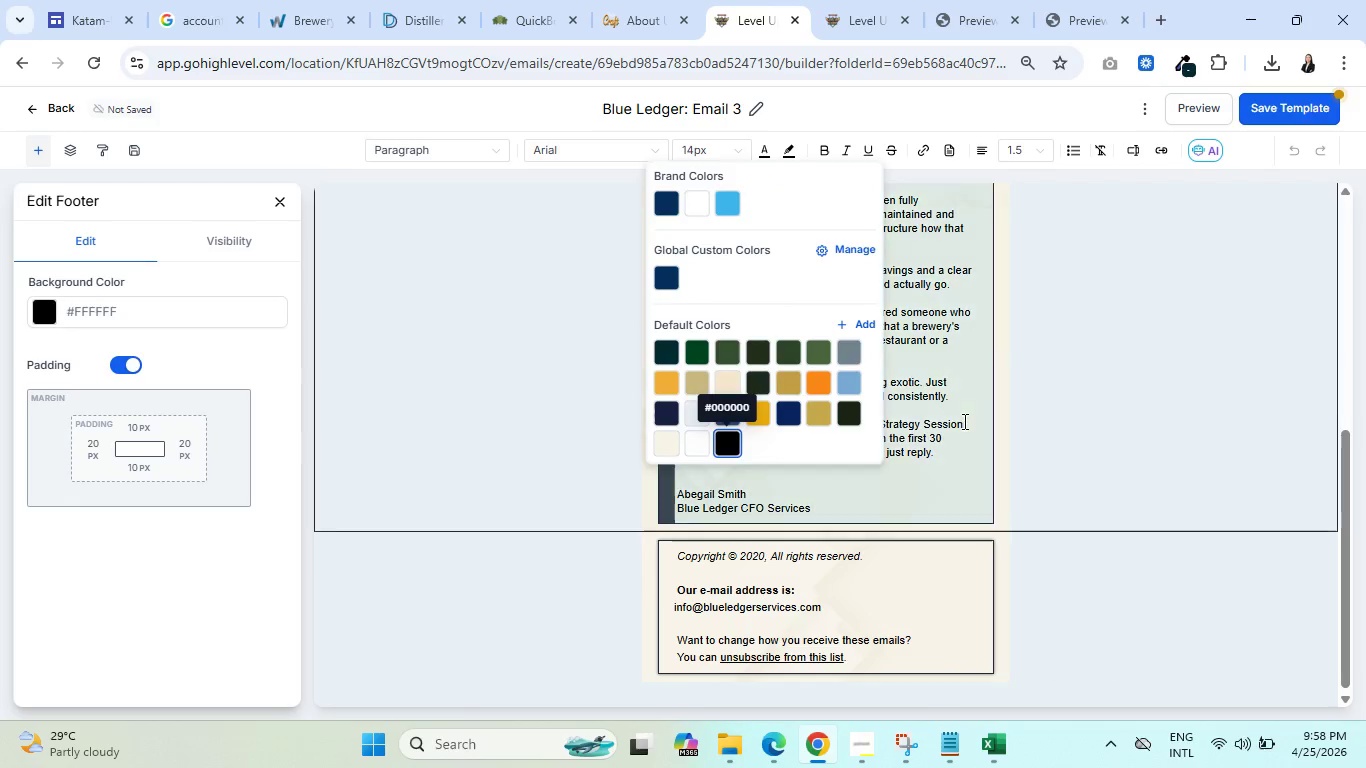 
left_click([963, 420])
 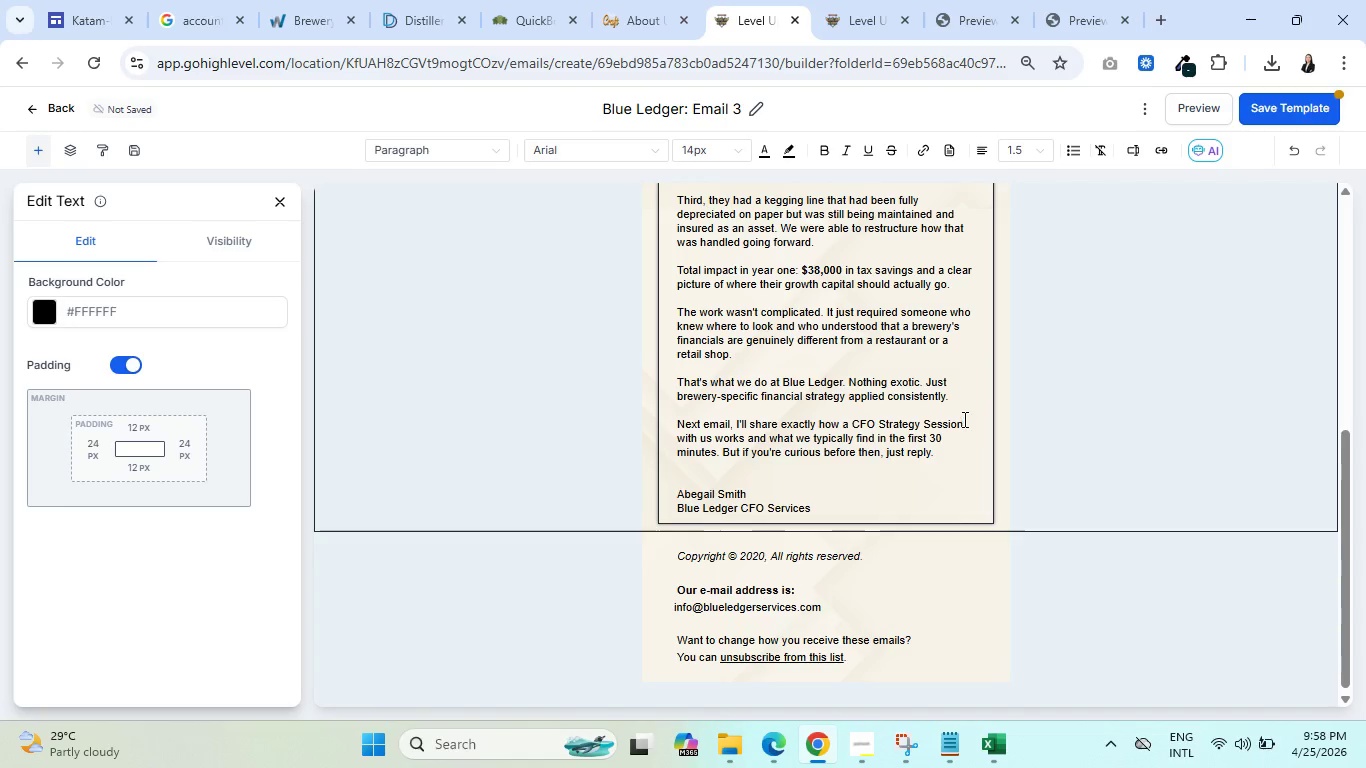 
key(Control+A)
 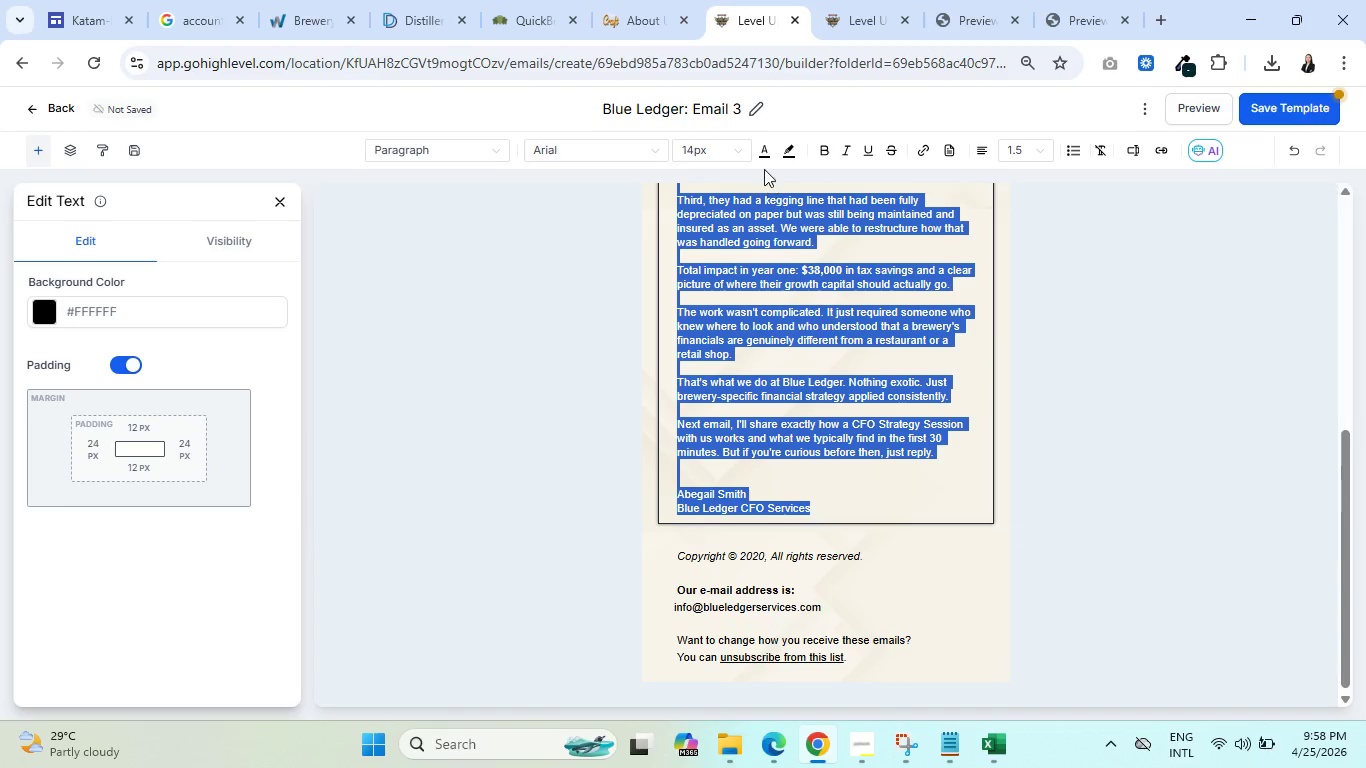 
left_click([764, 154])
 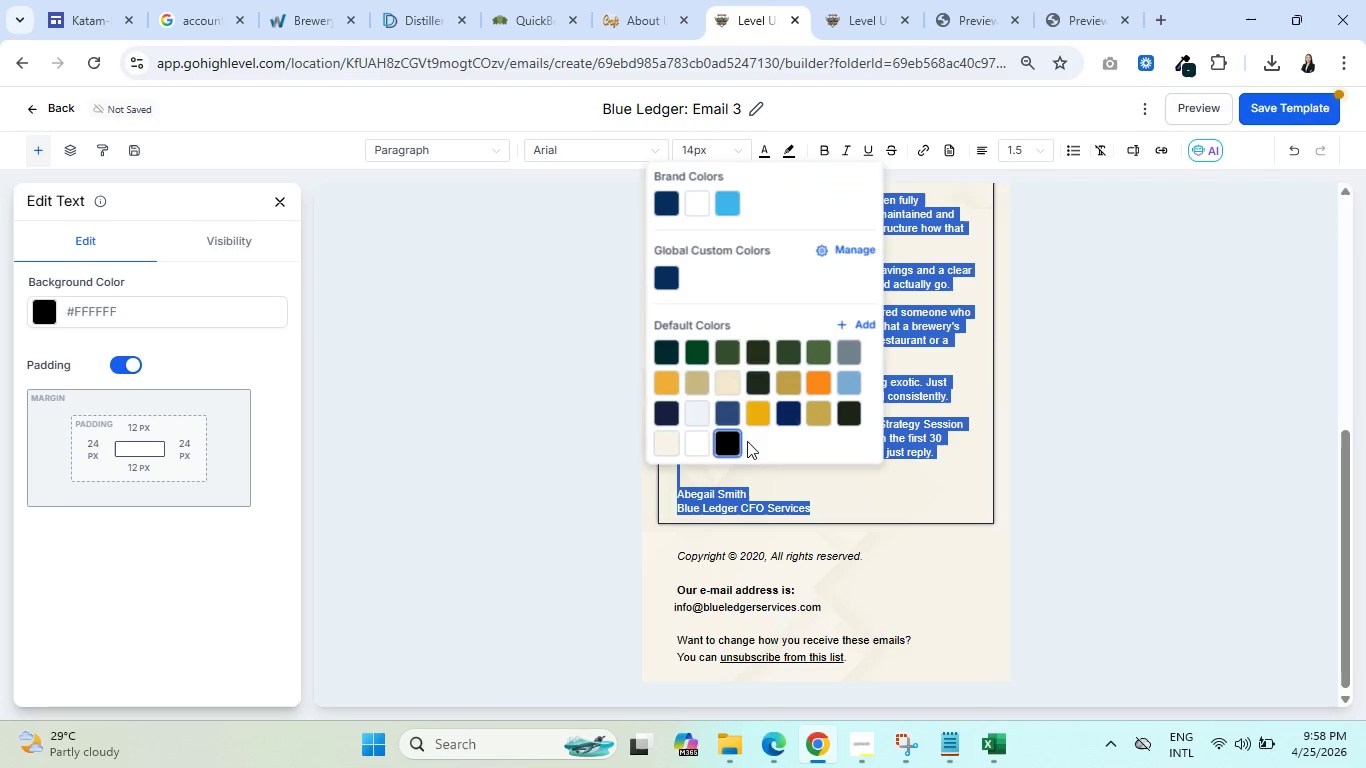 
left_click([727, 441])
 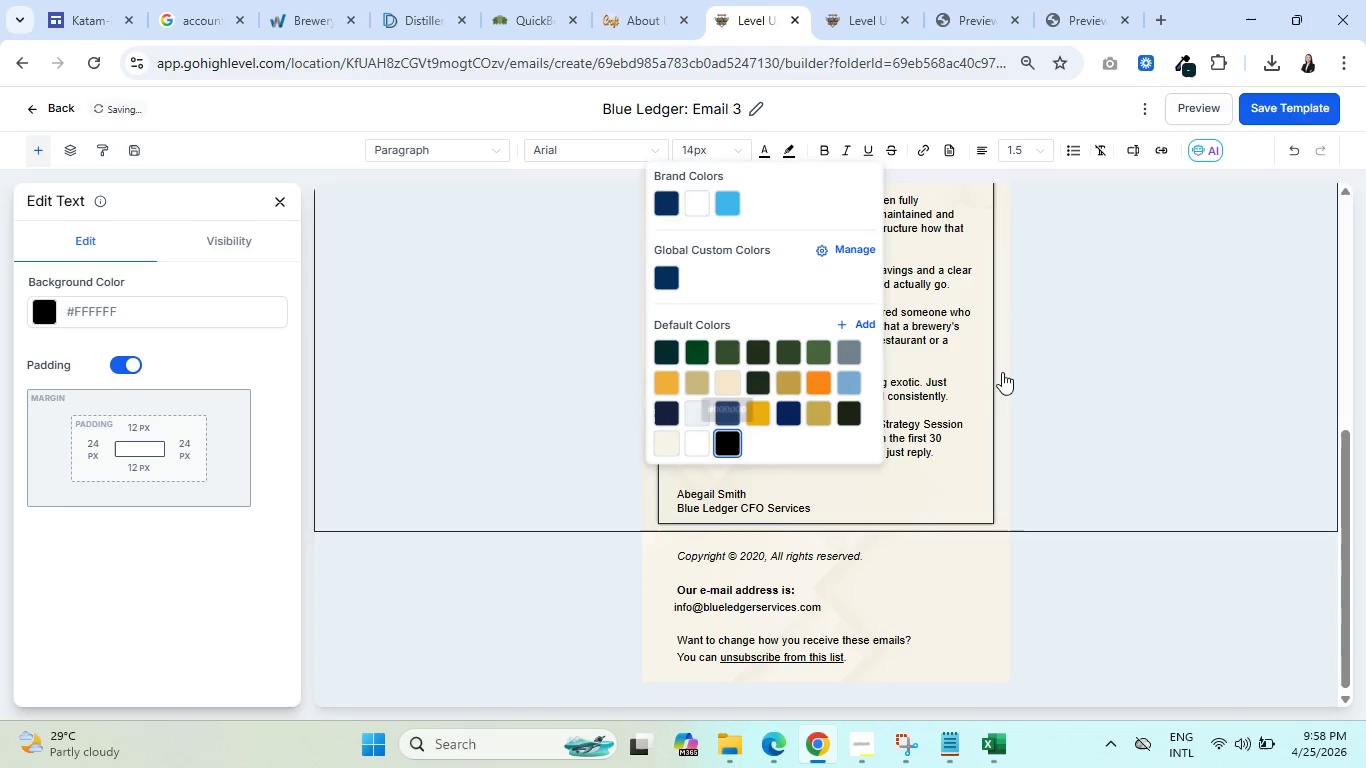 
left_click([1039, 367])
 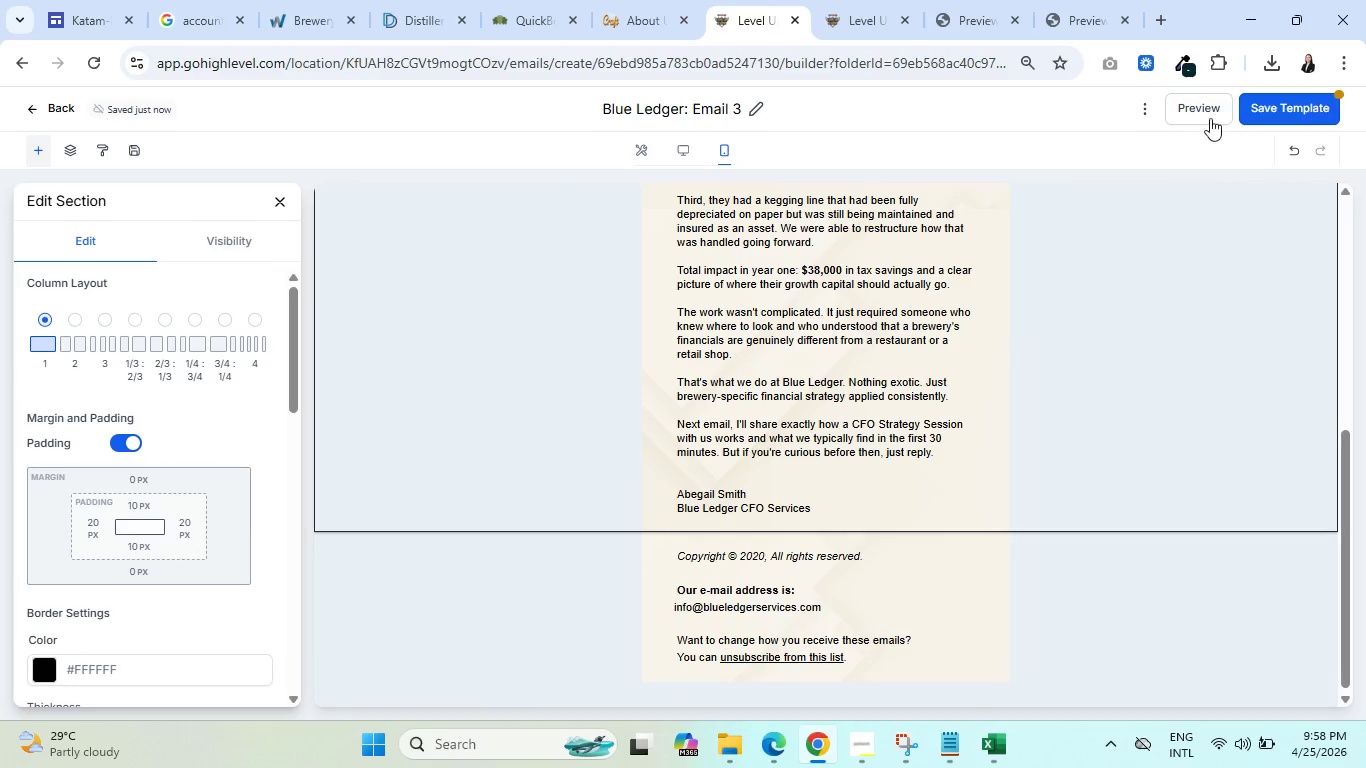 
left_click([1251, 107])
 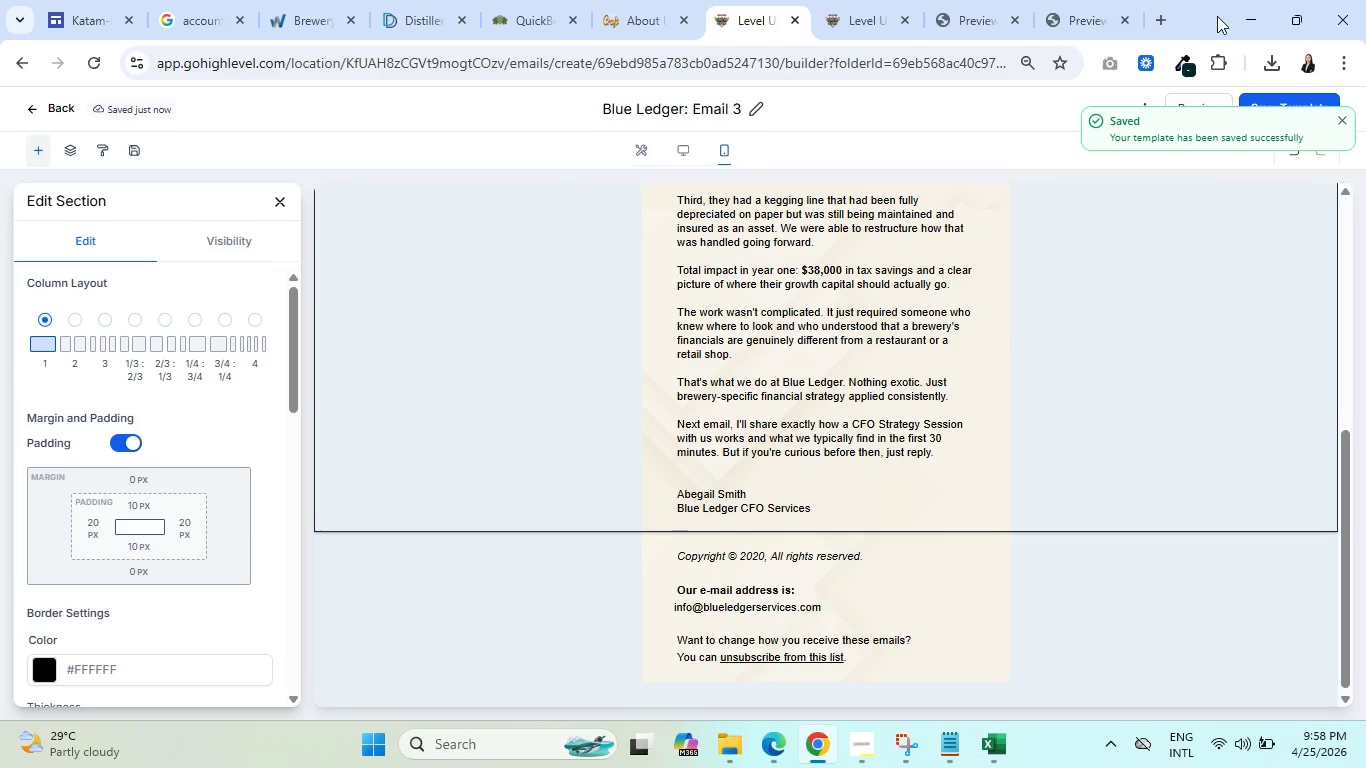 
left_click([1342, 121])
 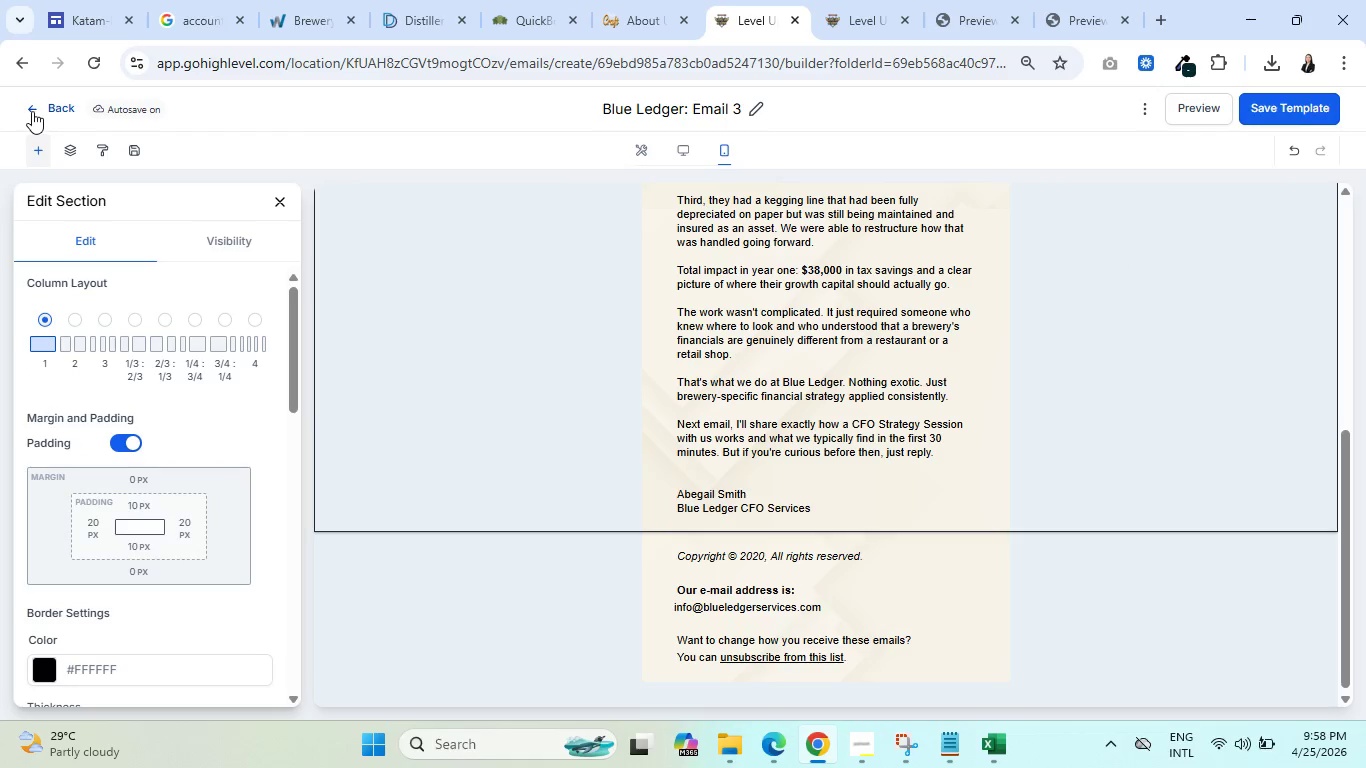 
left_click([32, 110])
 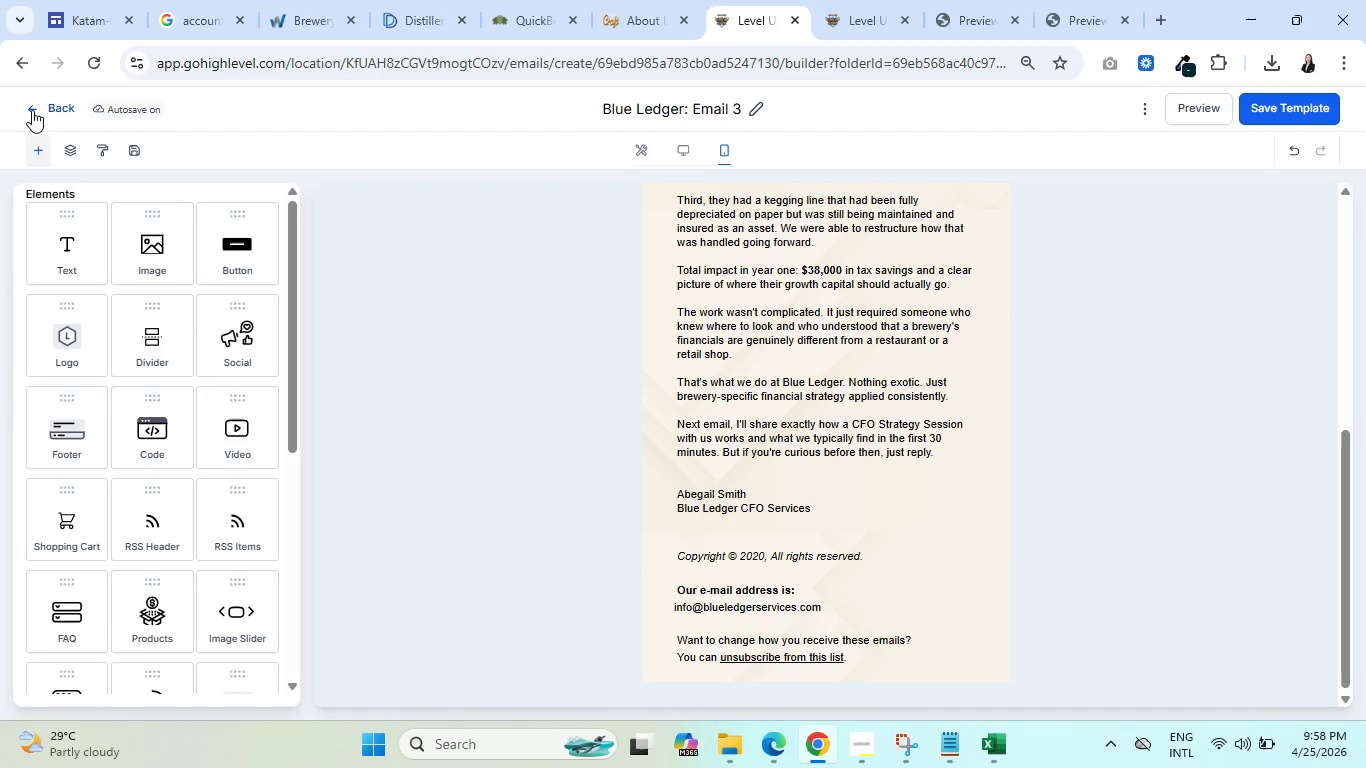 
left_click([32, 110])
 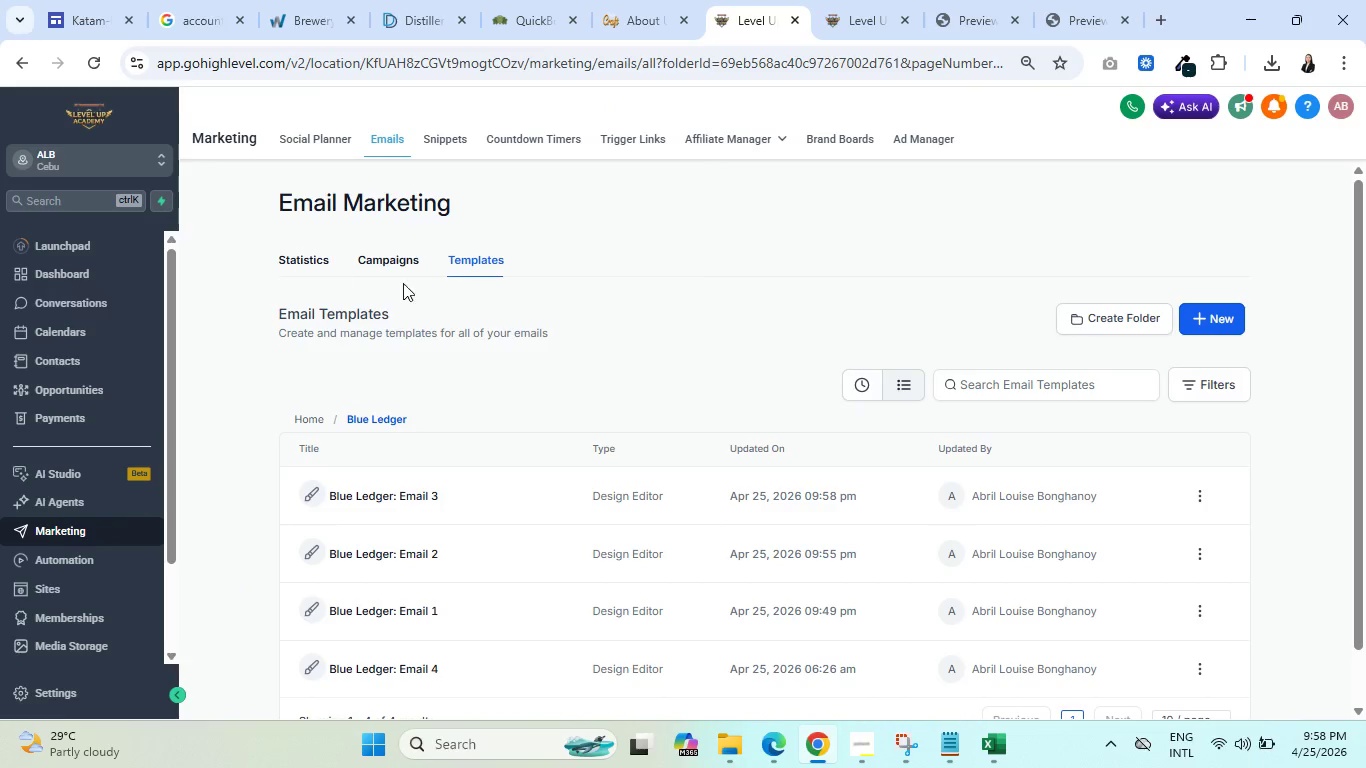 
scroll: coordinate [509, 520], scroll_direction: down, amount: 1.0
 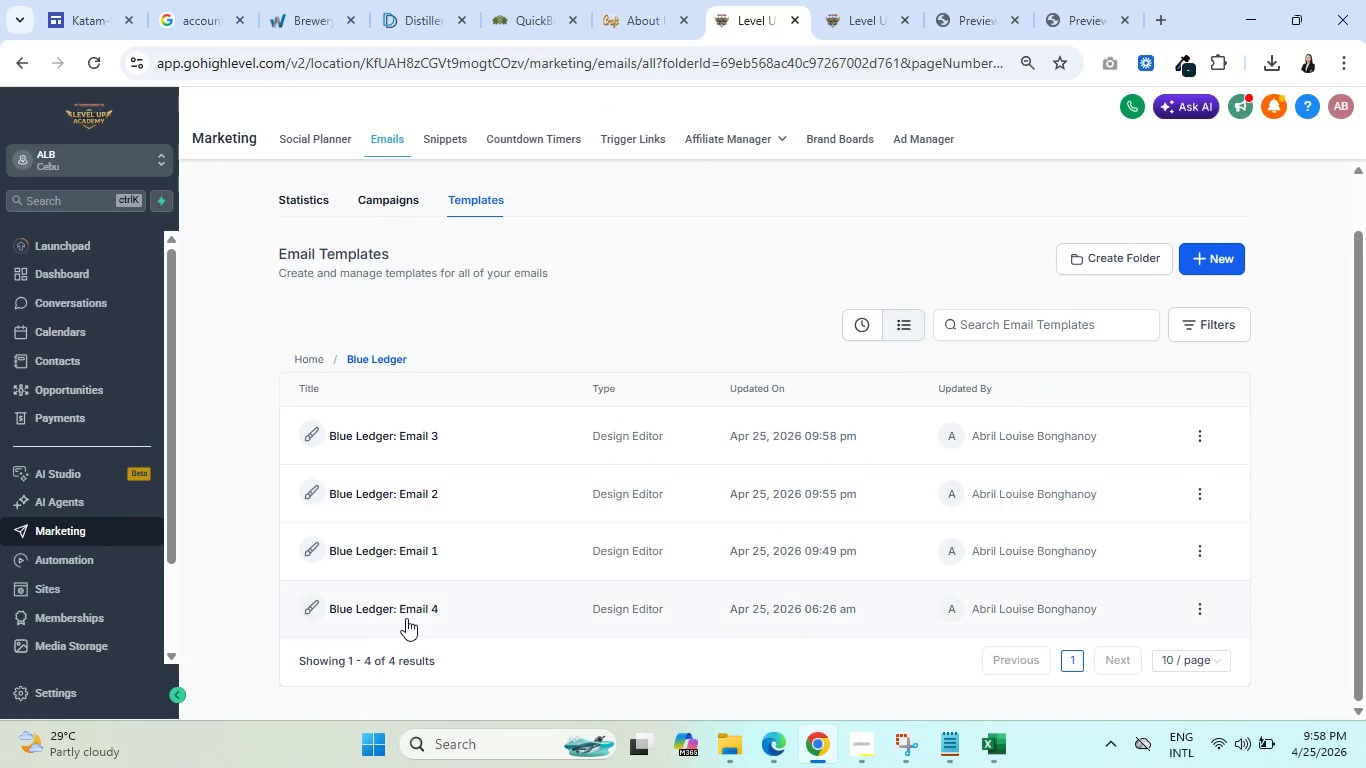 
left_click([399, 604])
 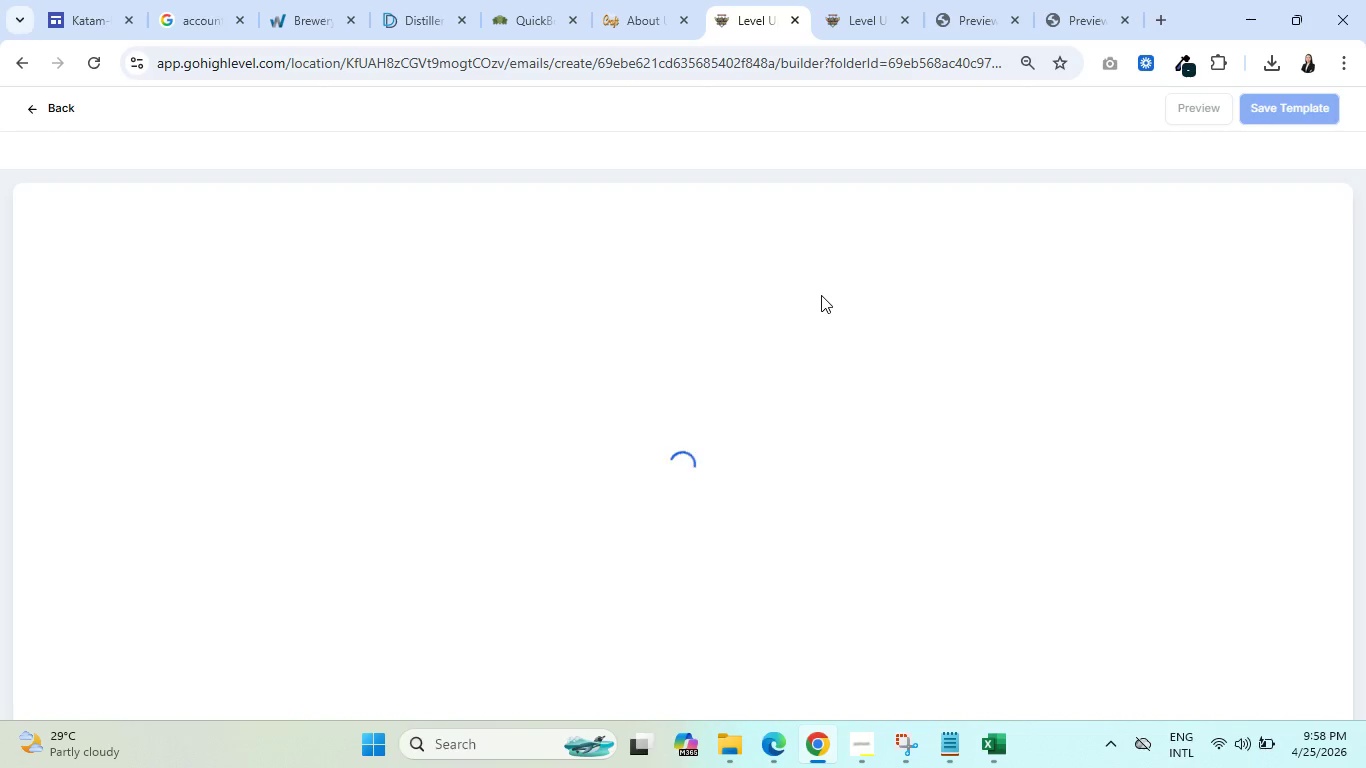 
left_click([838, 0])
 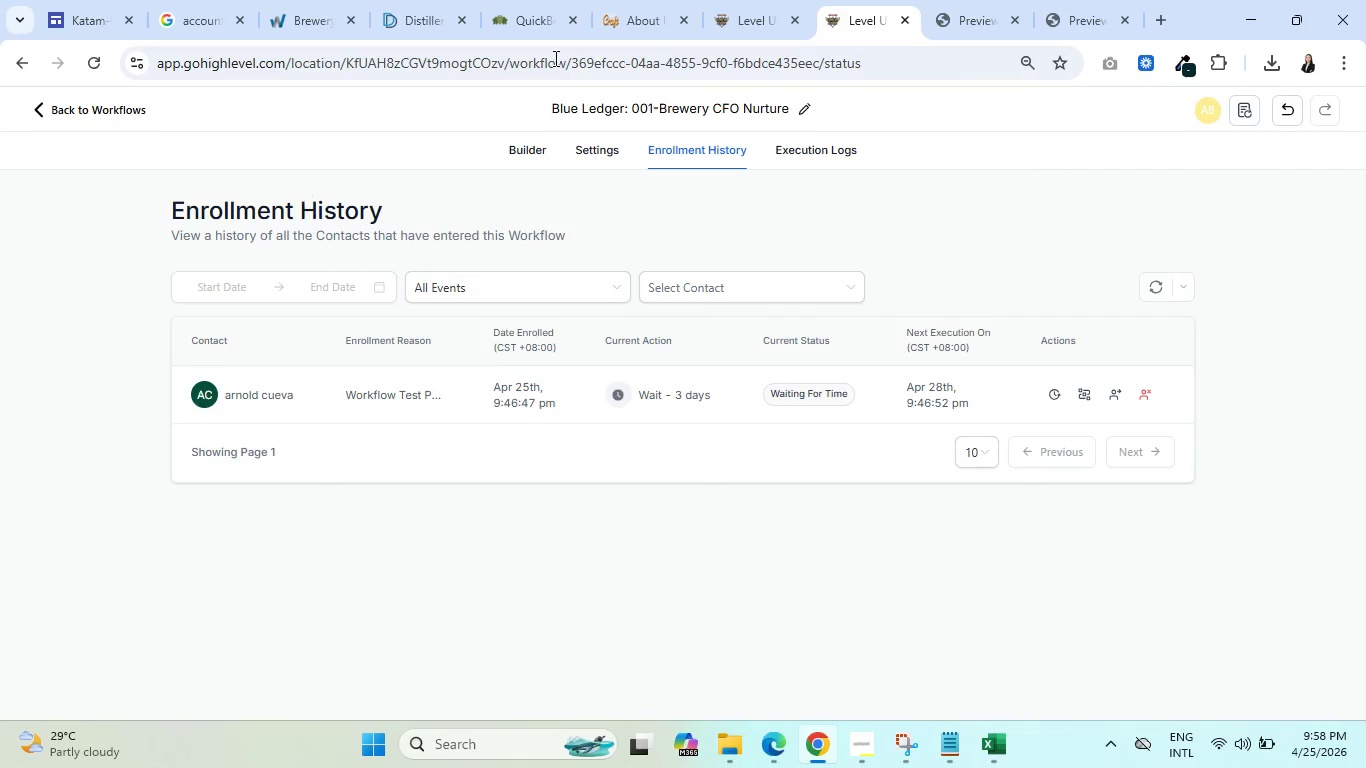 
wait(5.7)
 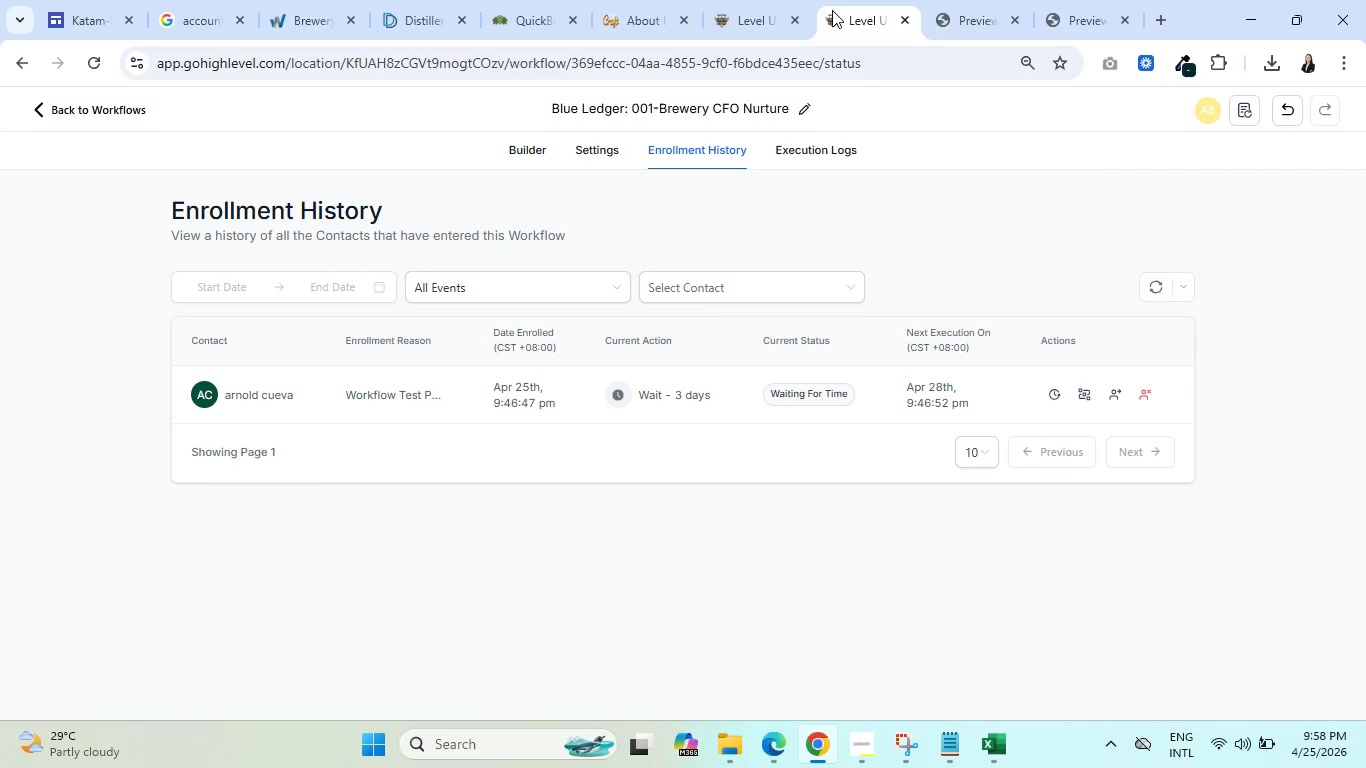 
left_click([752, 0])
 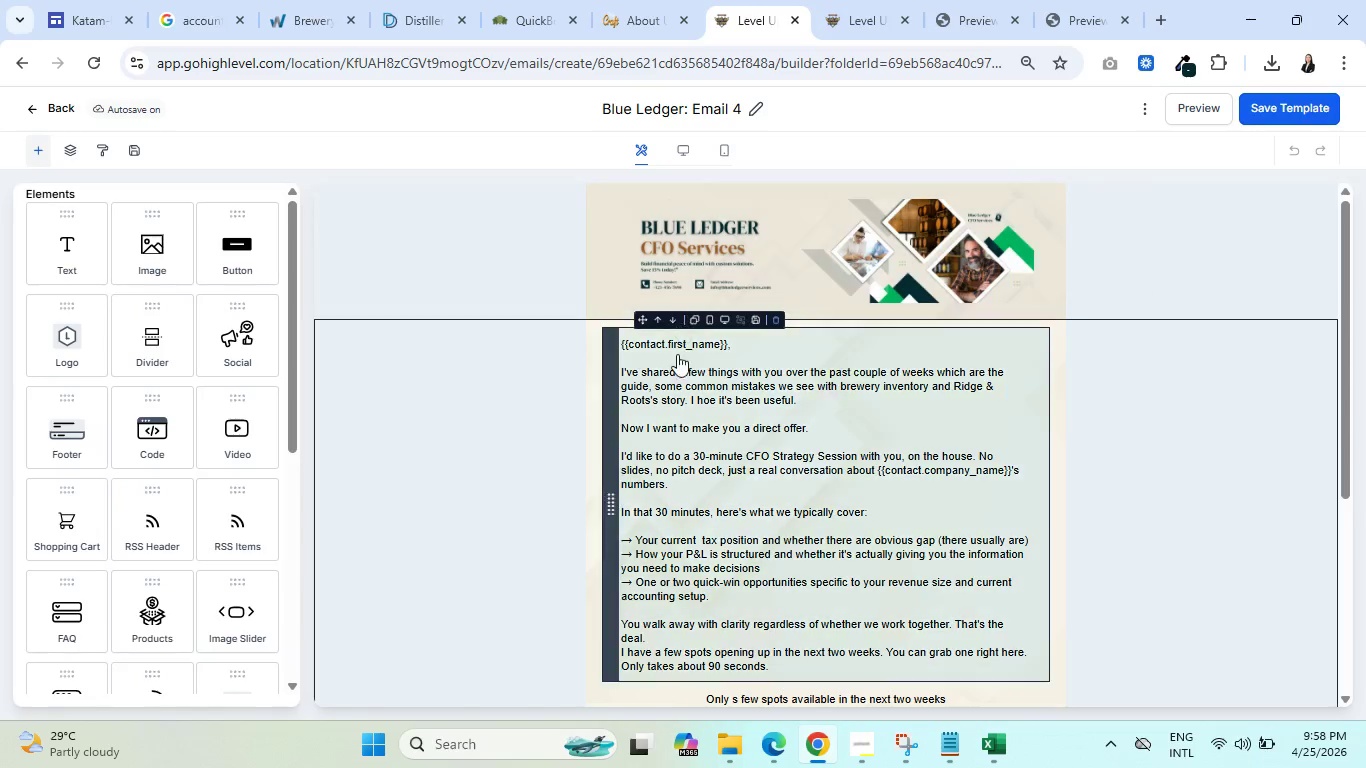 
left_click([676, 345])
 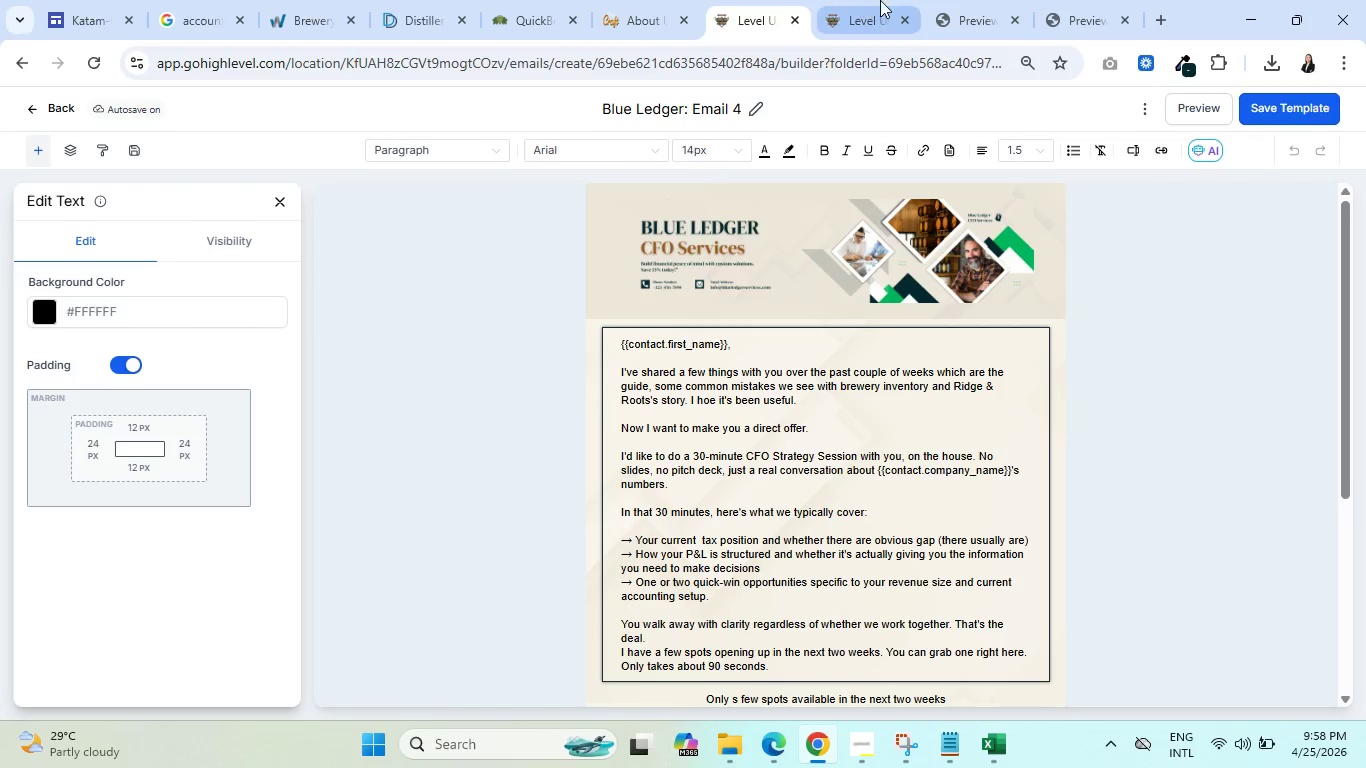 
left_click([881, 0])
 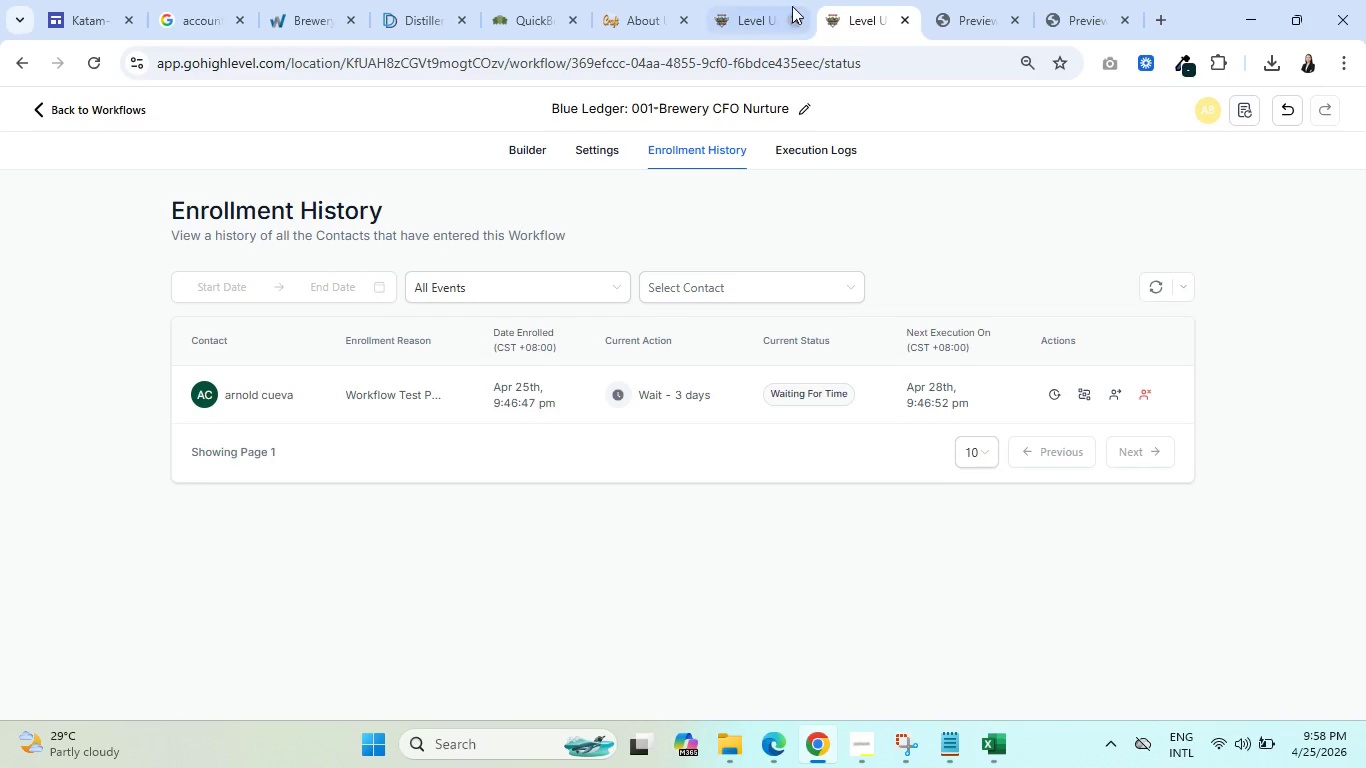 
left_click([772, 0])
 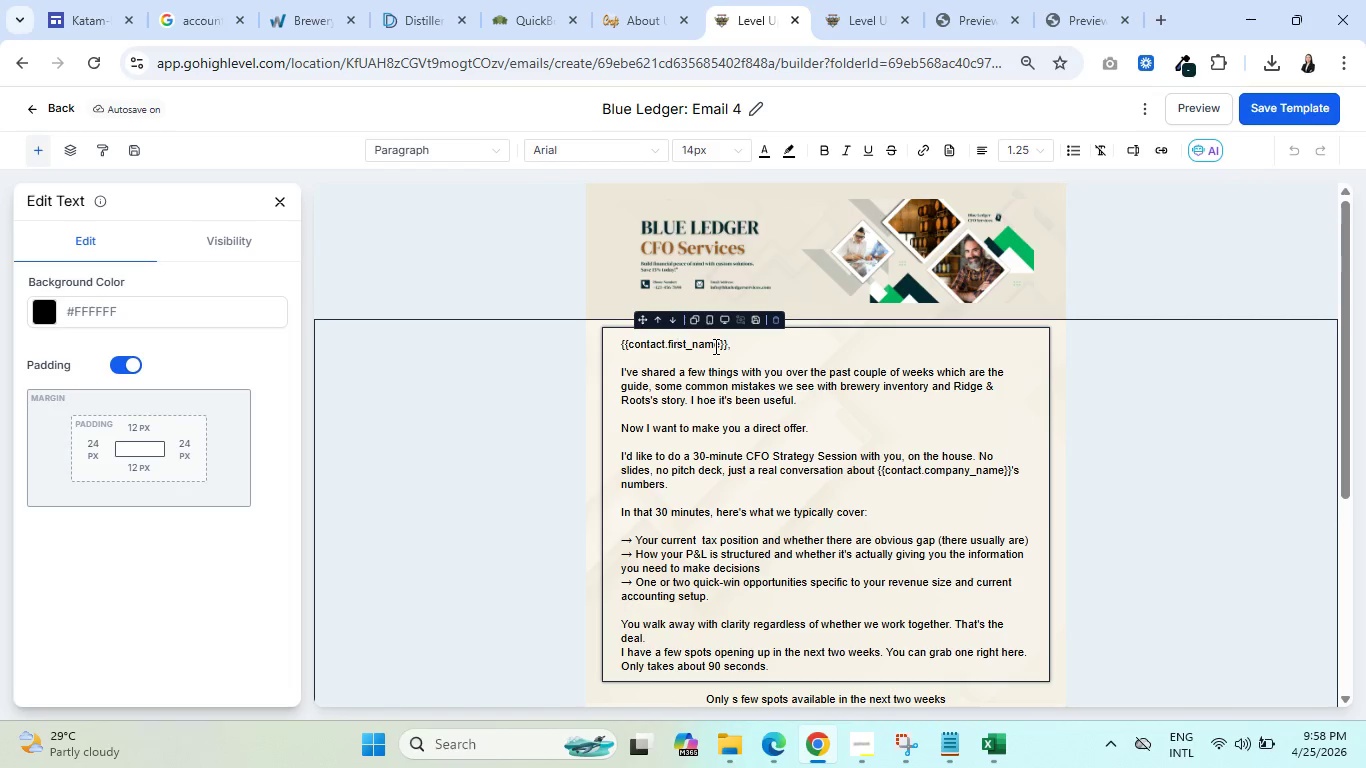 
key(Control+A)
 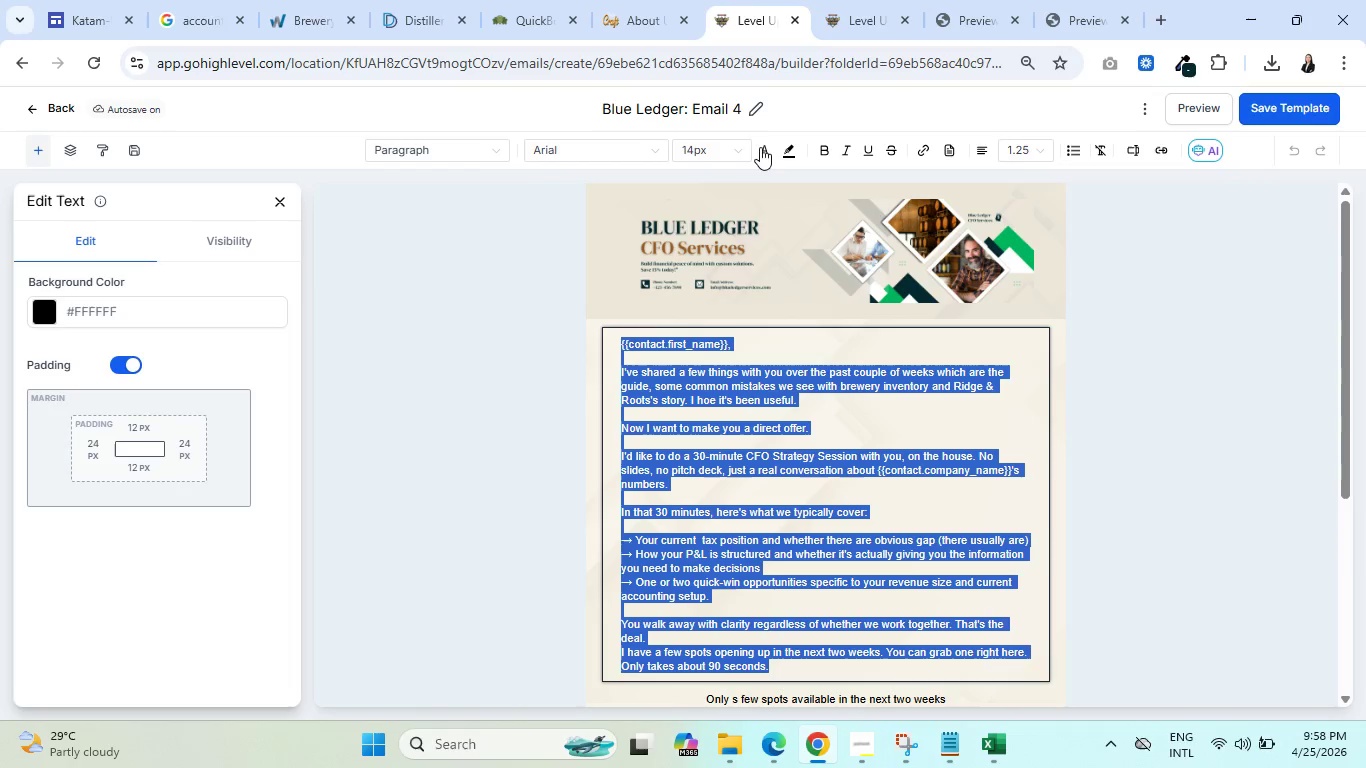 
left_click([759, 147])
 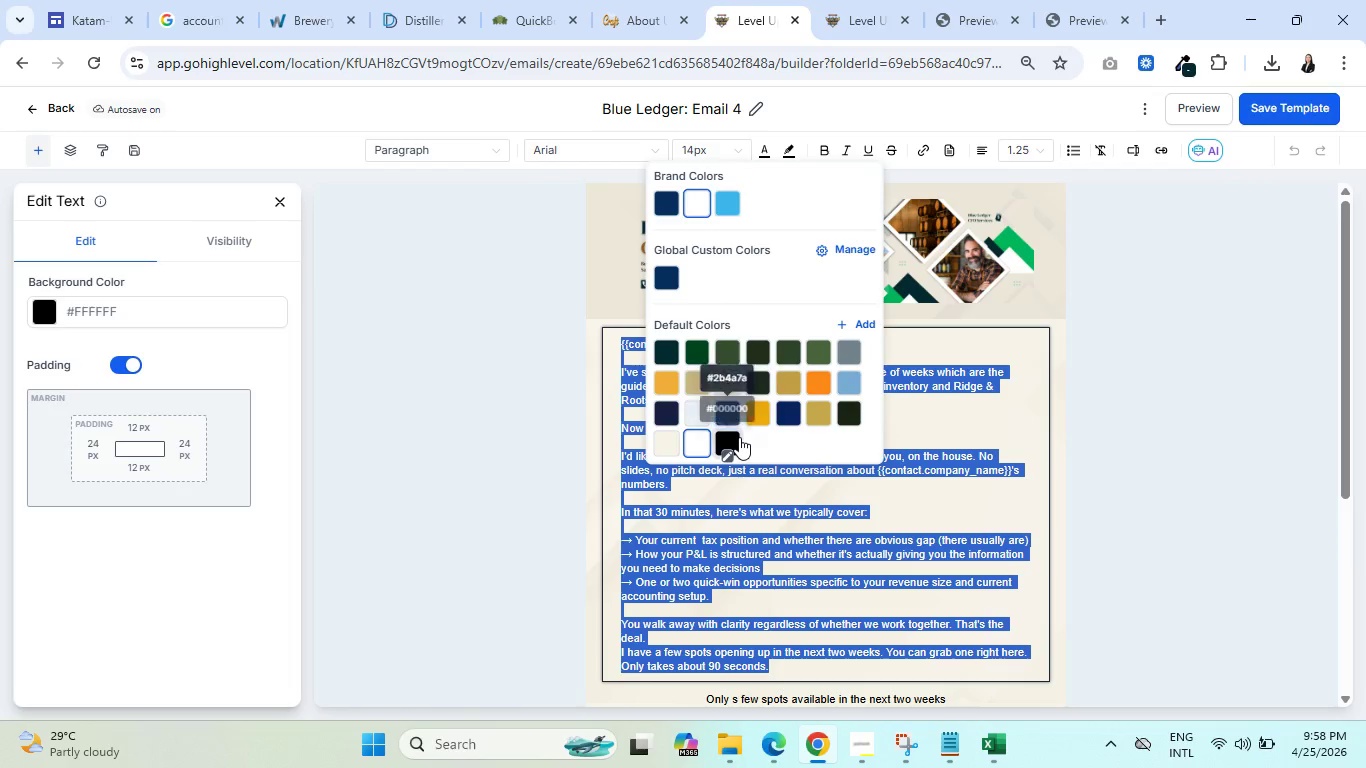 
left_click([730, 436])
 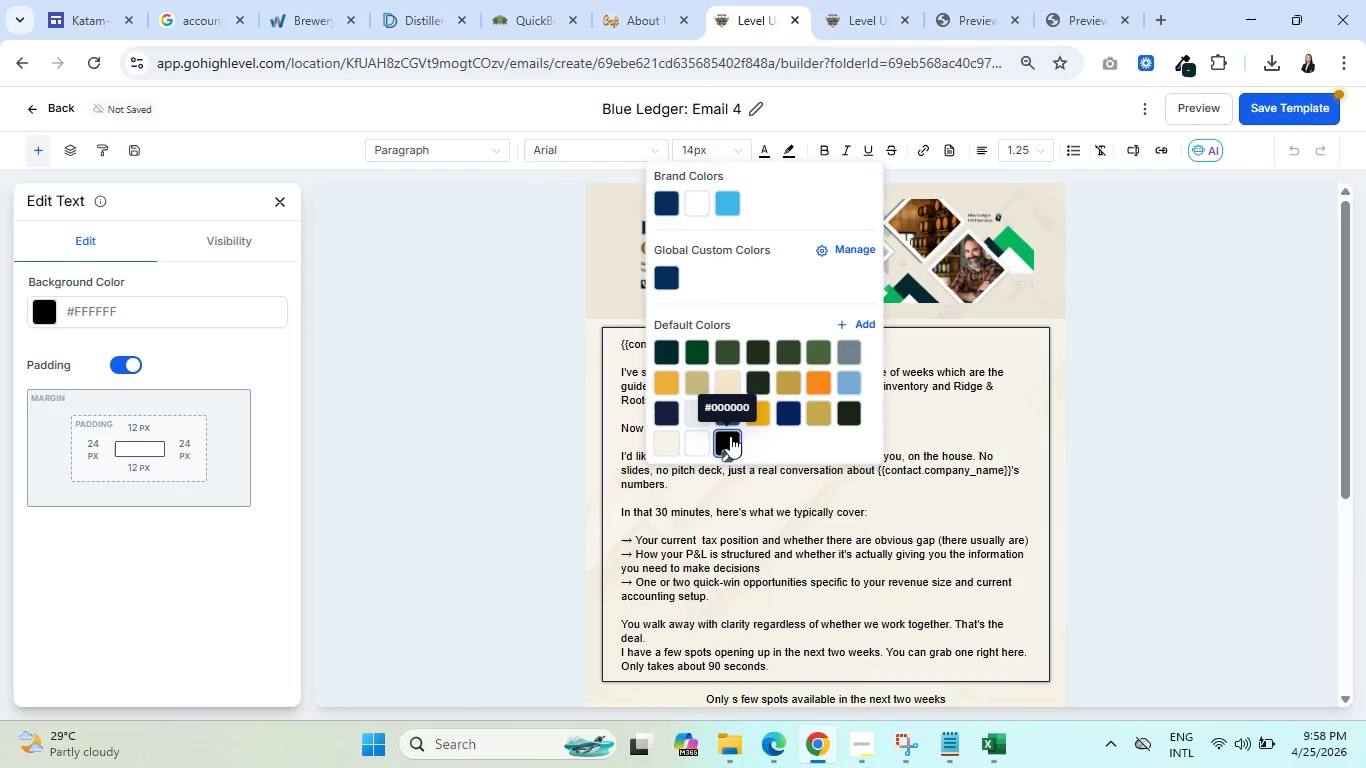 
left_click([793, 440])
 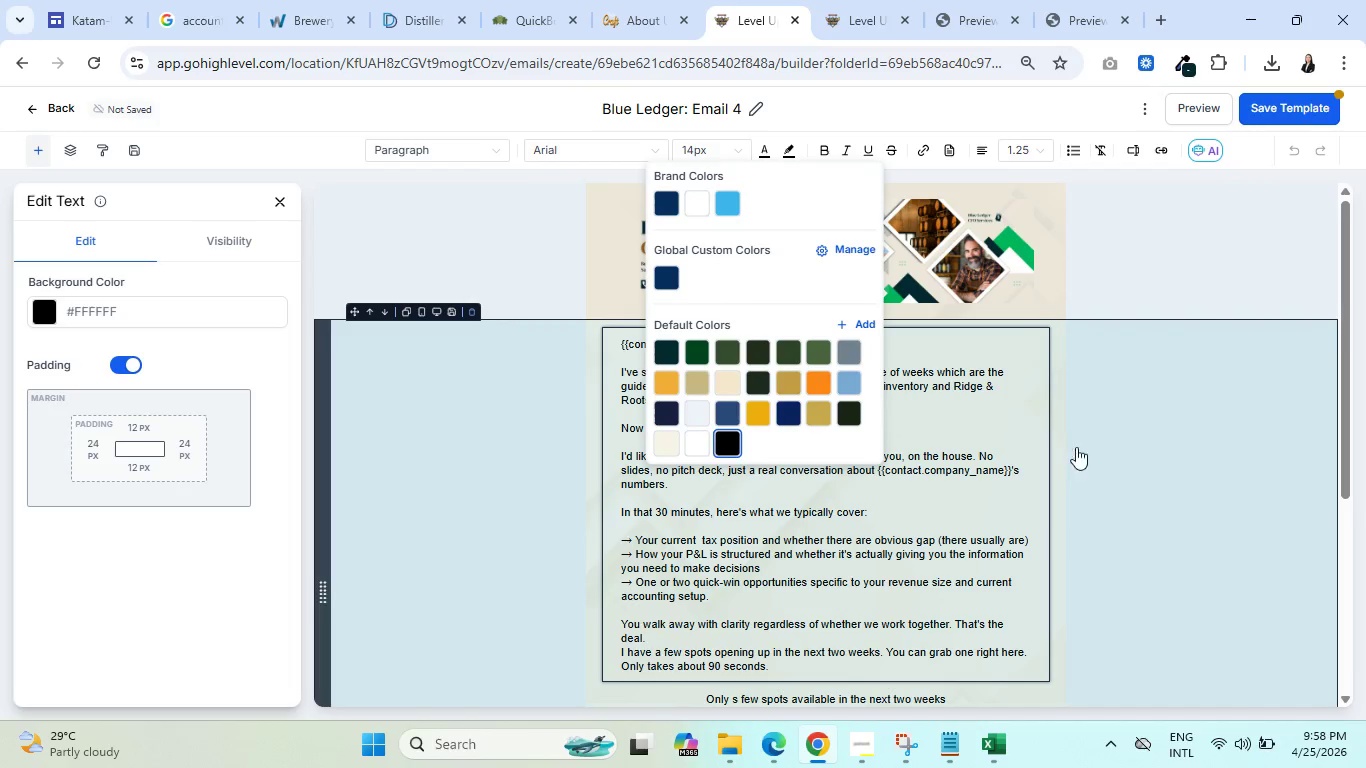 
scroll: coordinate [1098, 441], scroll_direction: down, amount: 3.0
 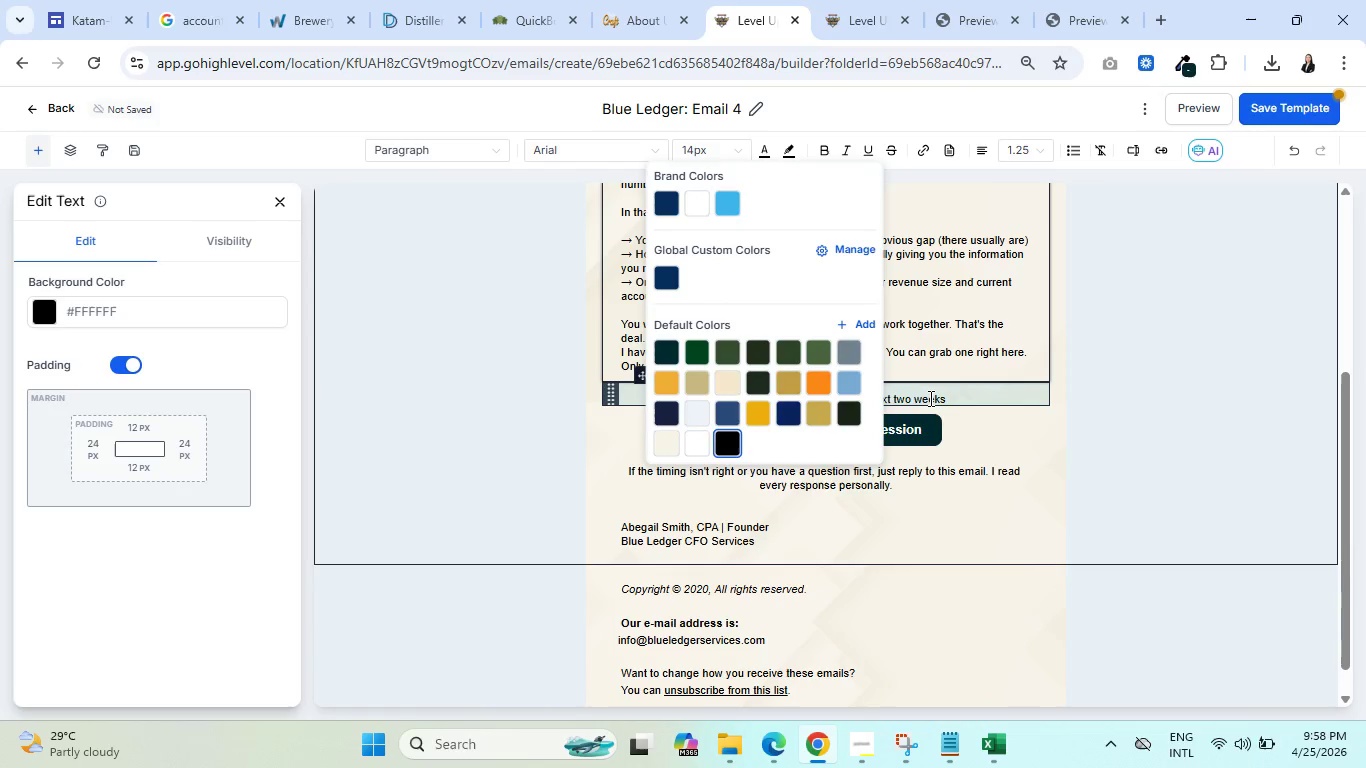 
left_click([928, 393])
 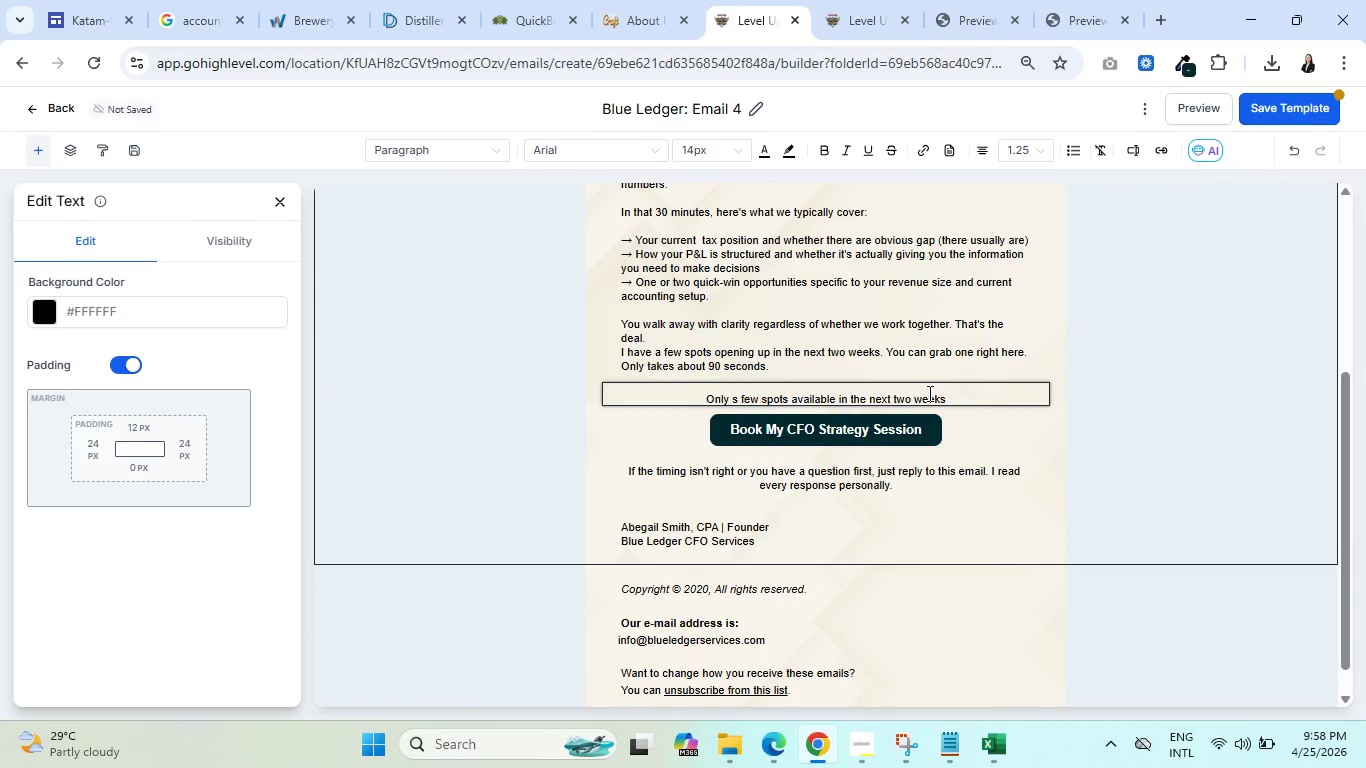 
key(Control+A)
 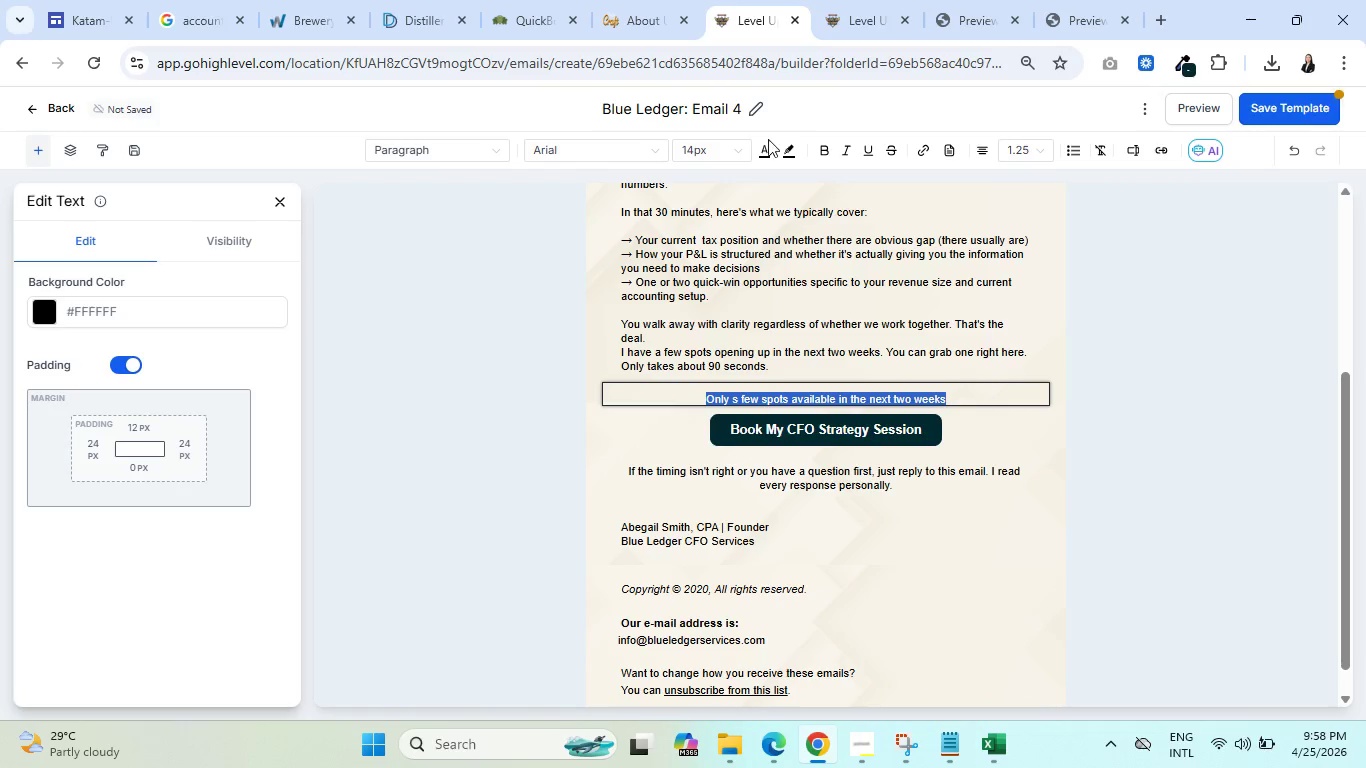 
left_click([768, 145])
 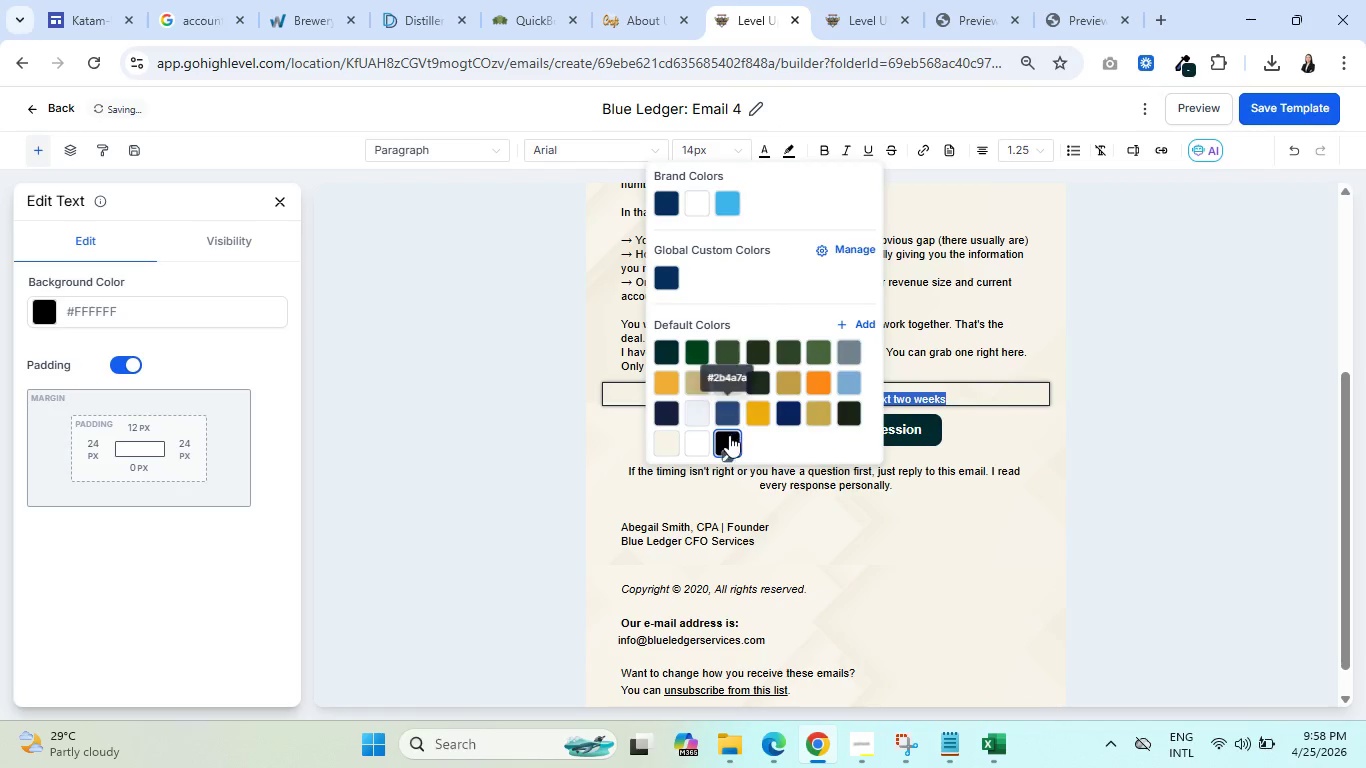 
left_click([729, 438])
 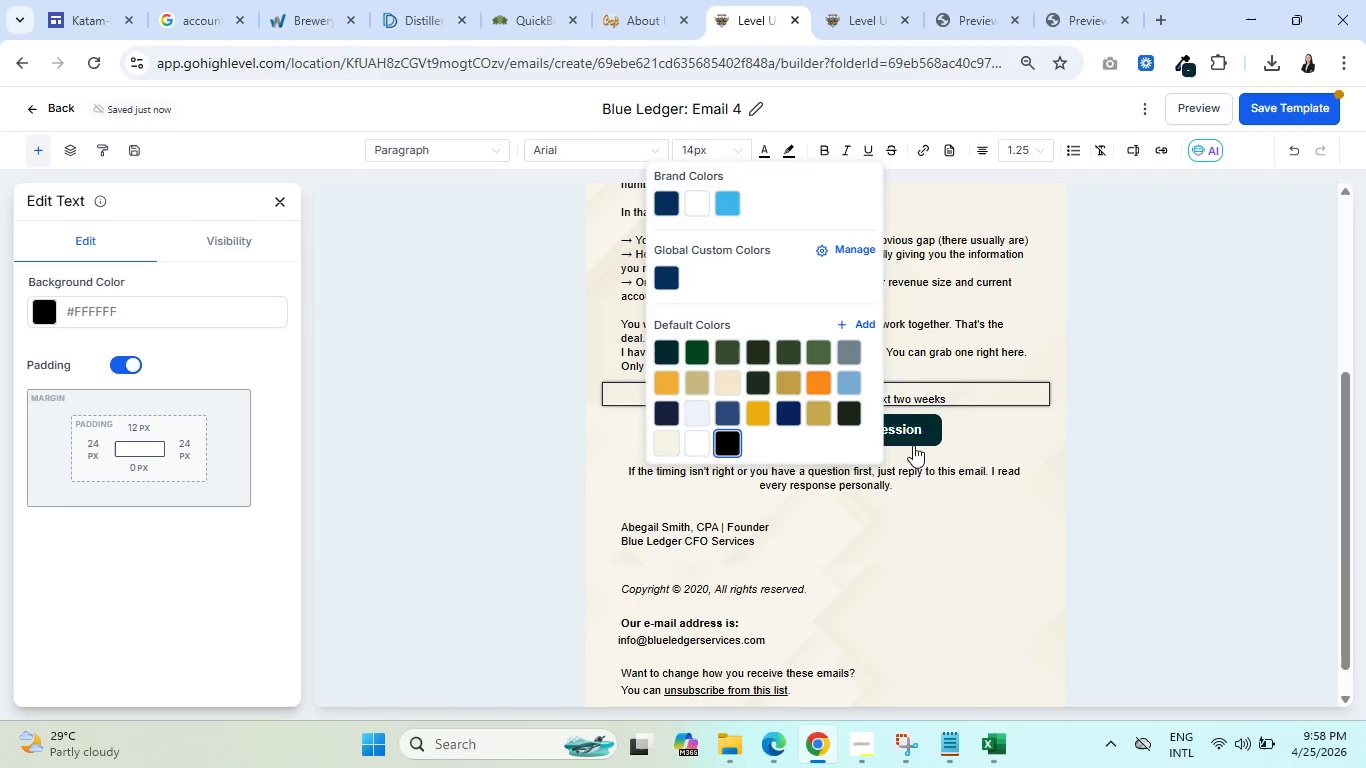 
left_click([939, 465])
 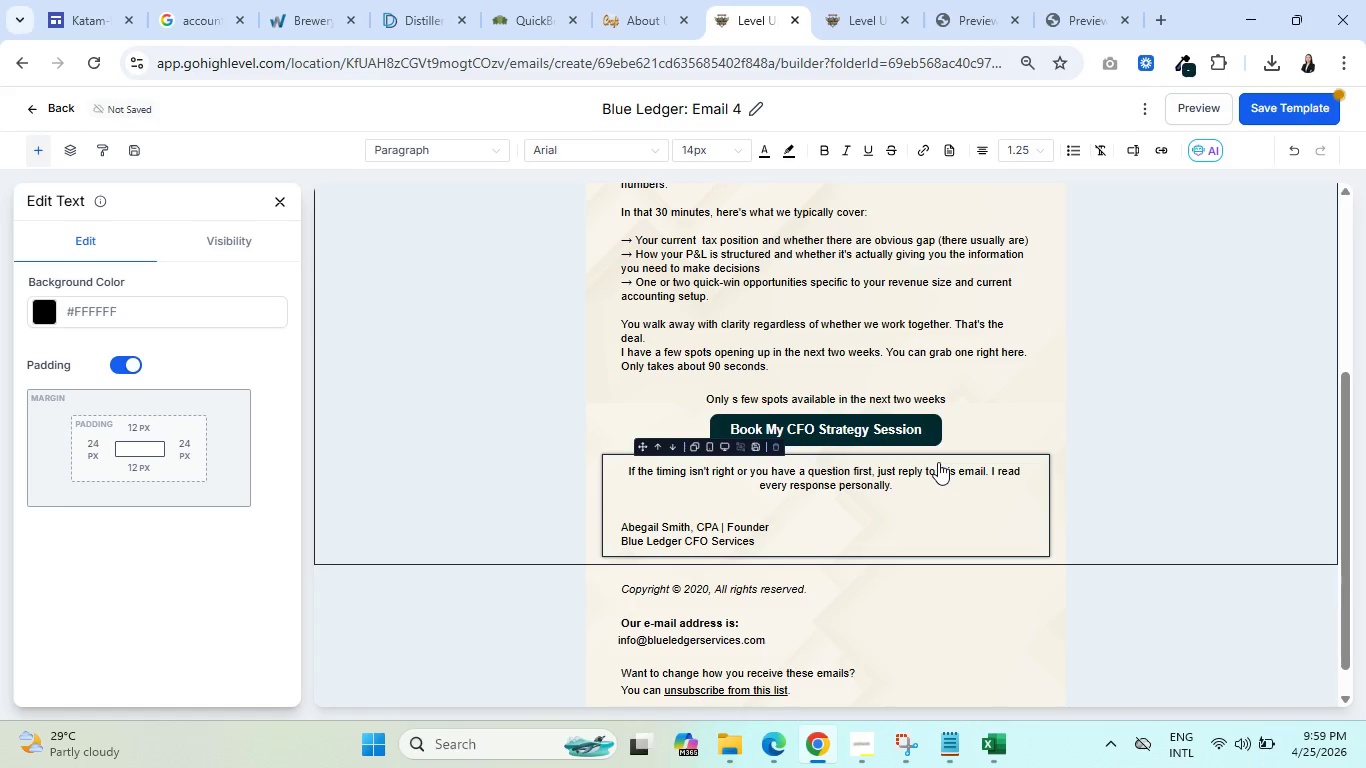 
key(Control+A)
 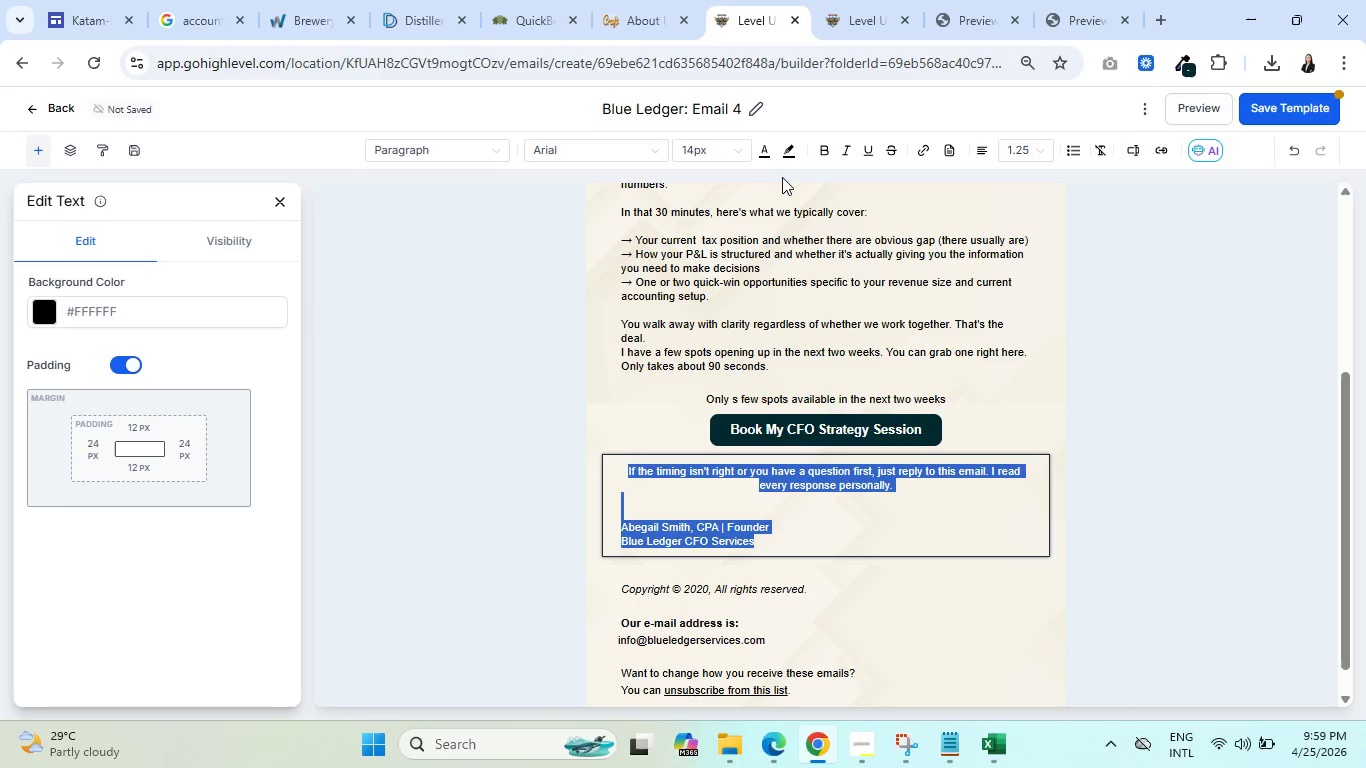 
left_click([766, 155])
 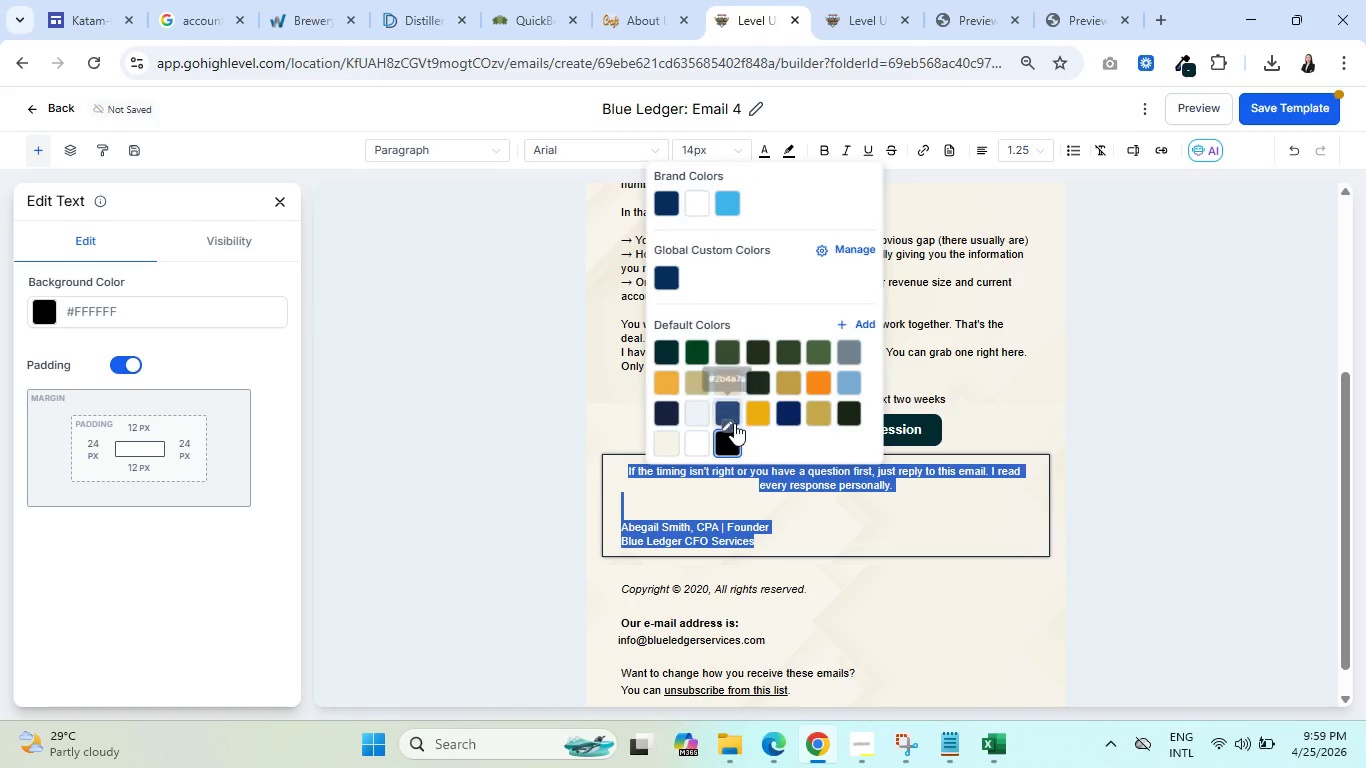 
left_click([726, 439])
 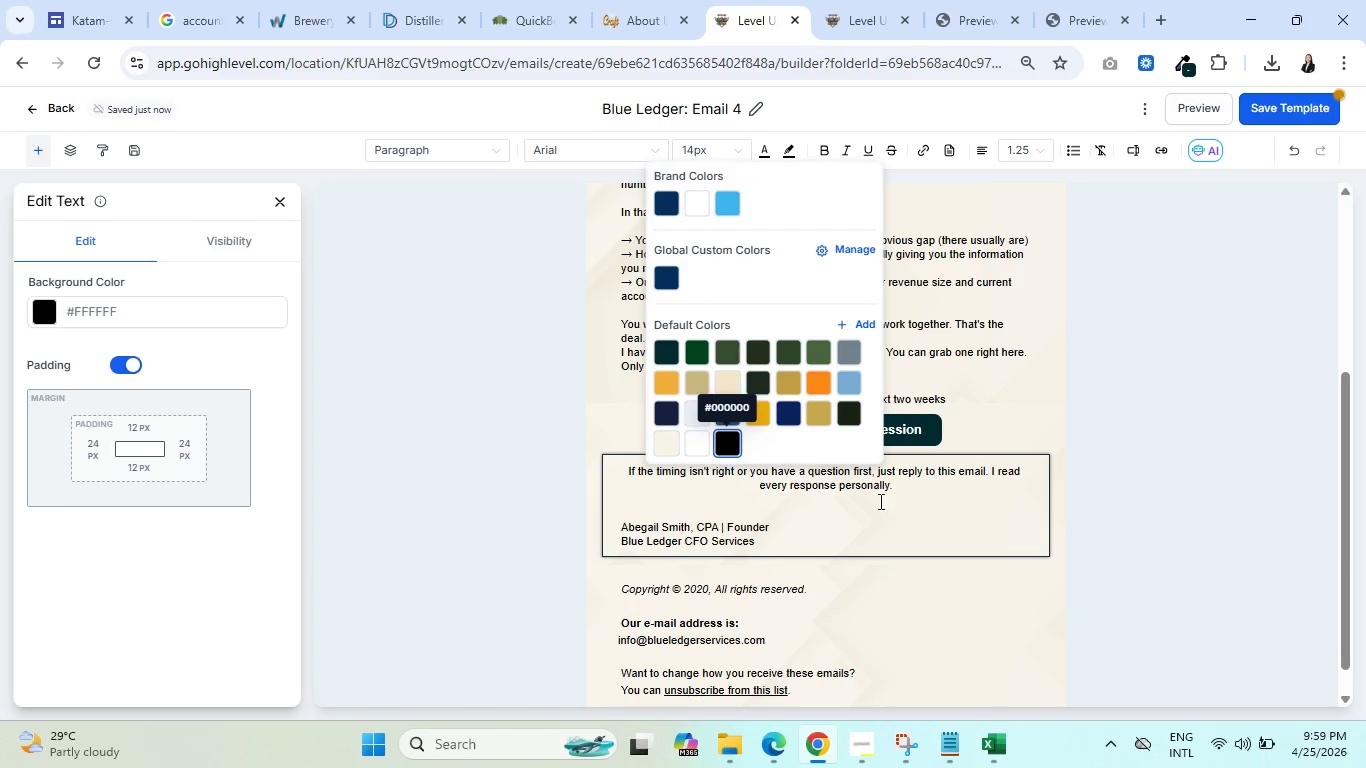 
left_click([889, 507])
 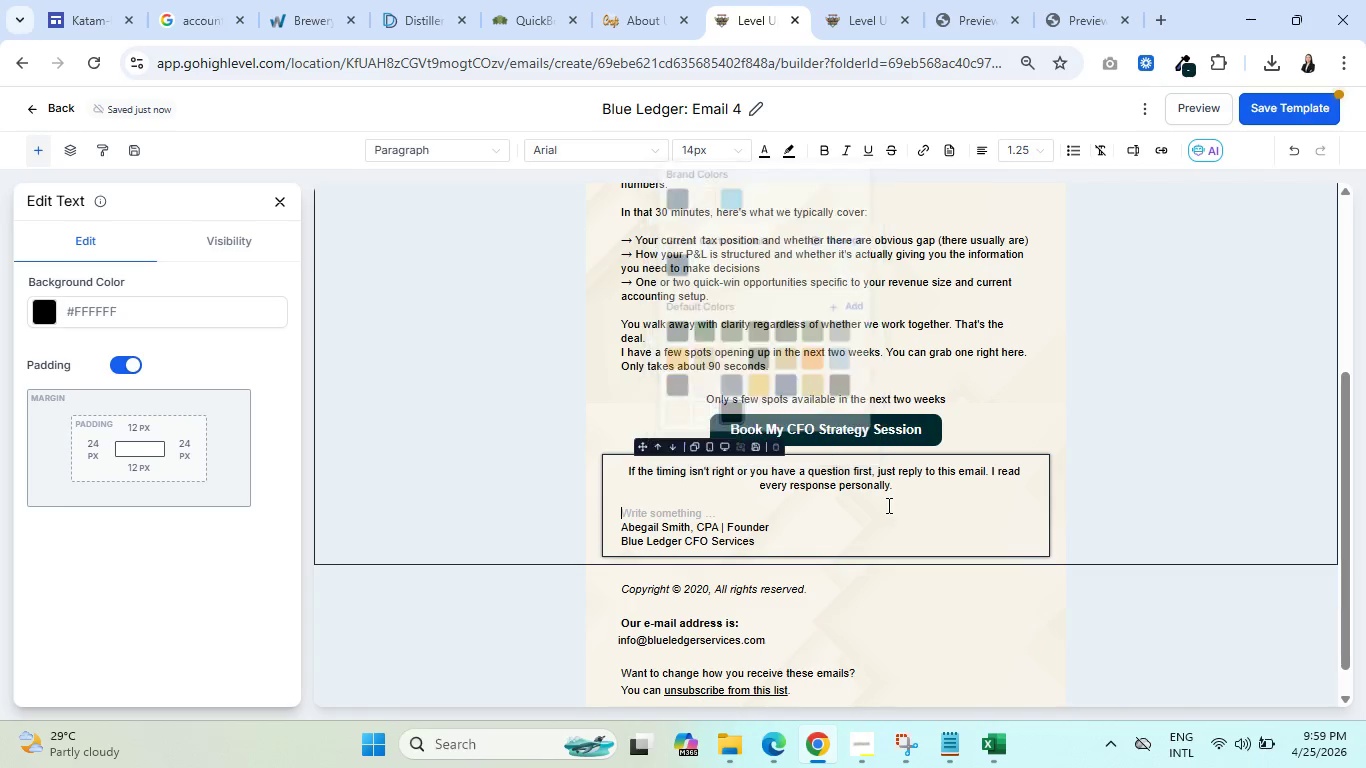 
scroll: coordinate [887, 502], scroll_direction: down, amount: 2.0
 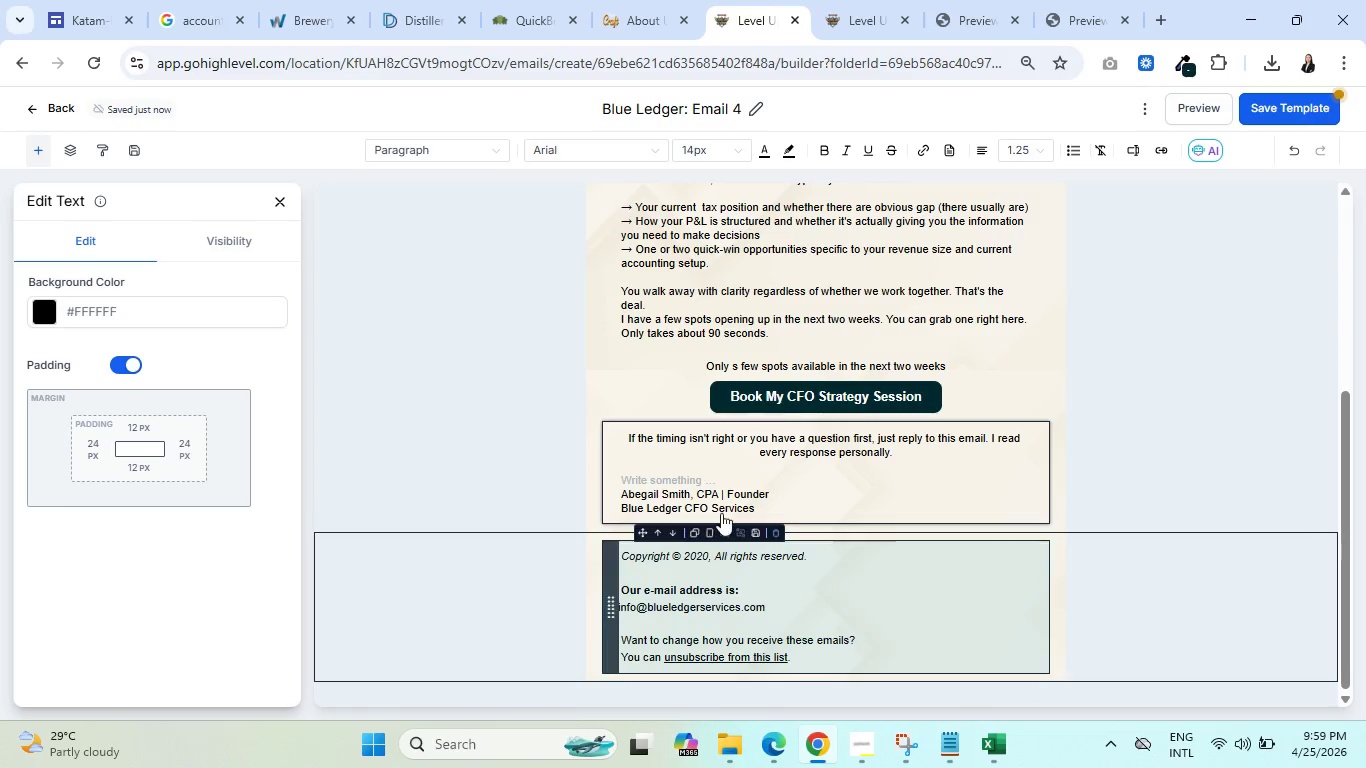 
left_click([722, 508])
 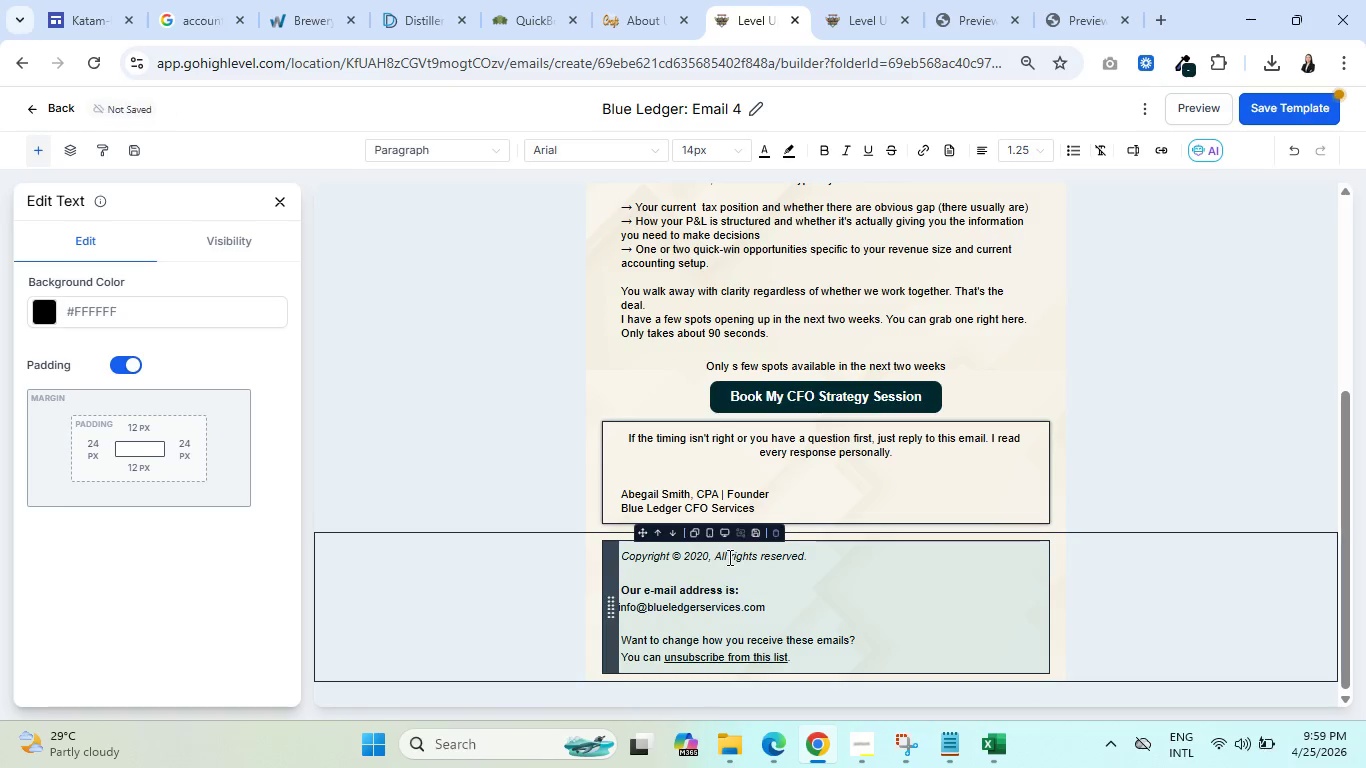 
left_click([728, 559])
 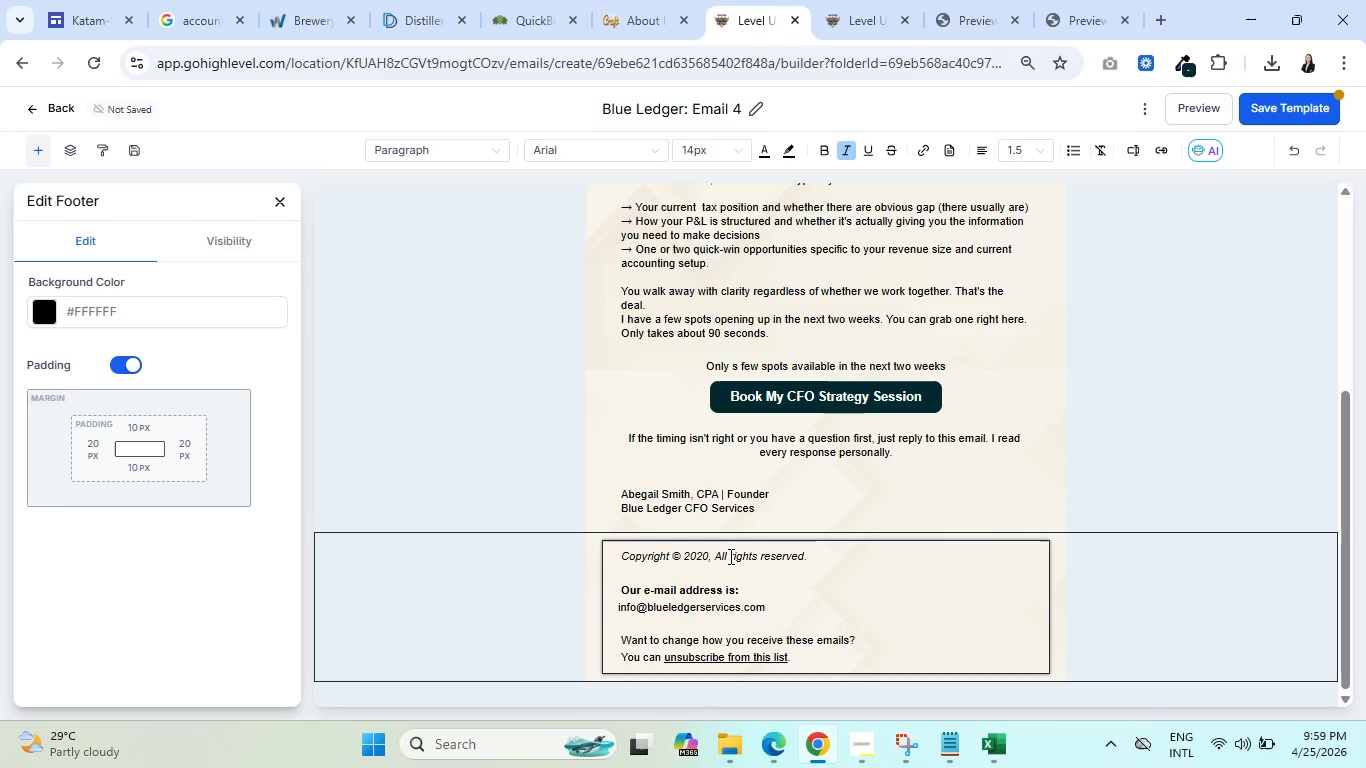 
key(Control+A)
 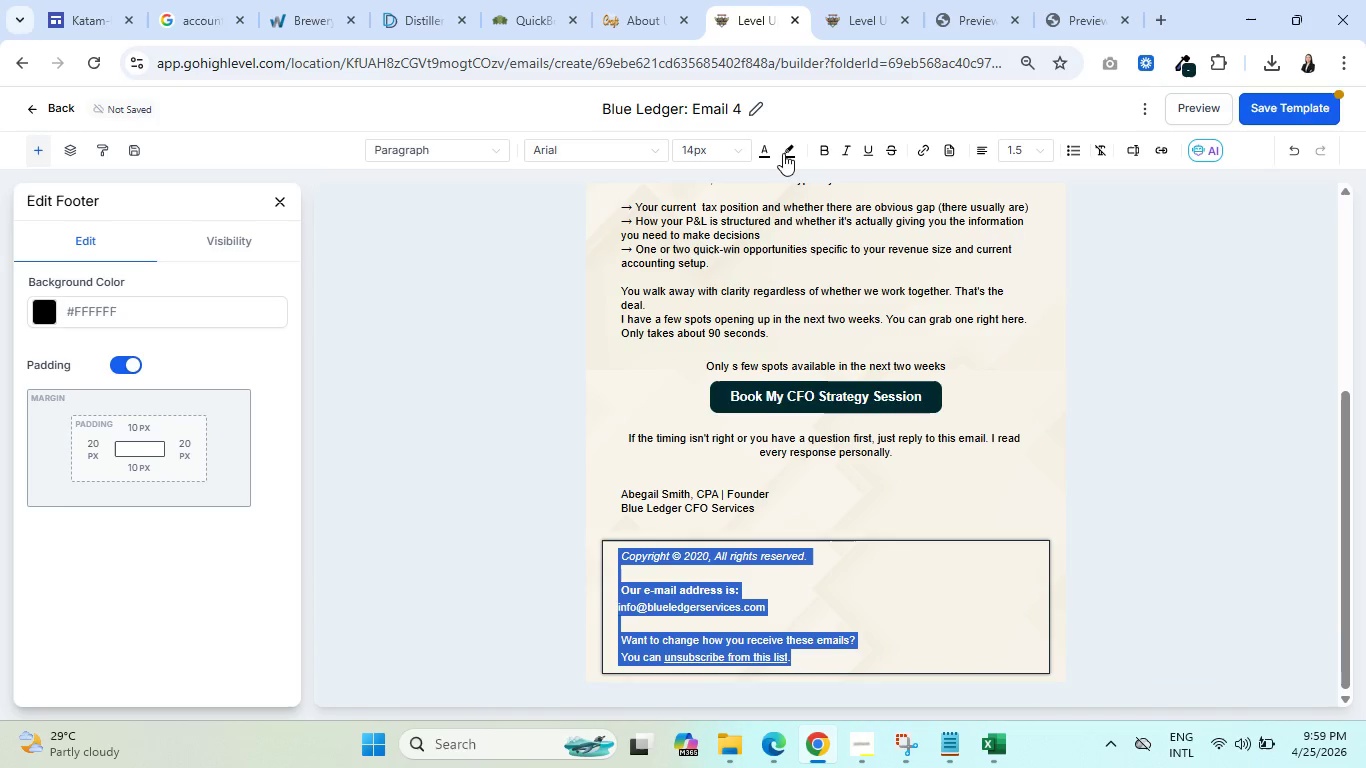 
left_click([764, 157])
 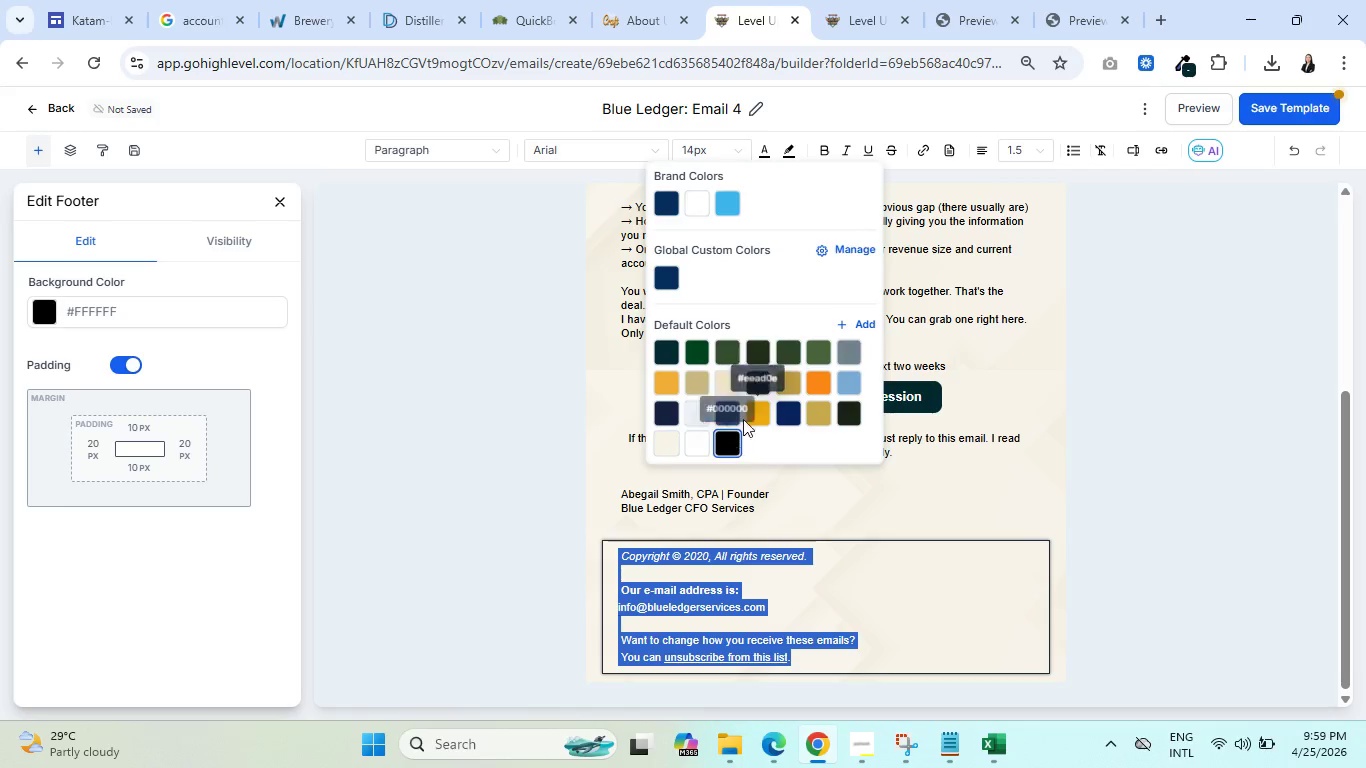 
left_click([728, 434])
 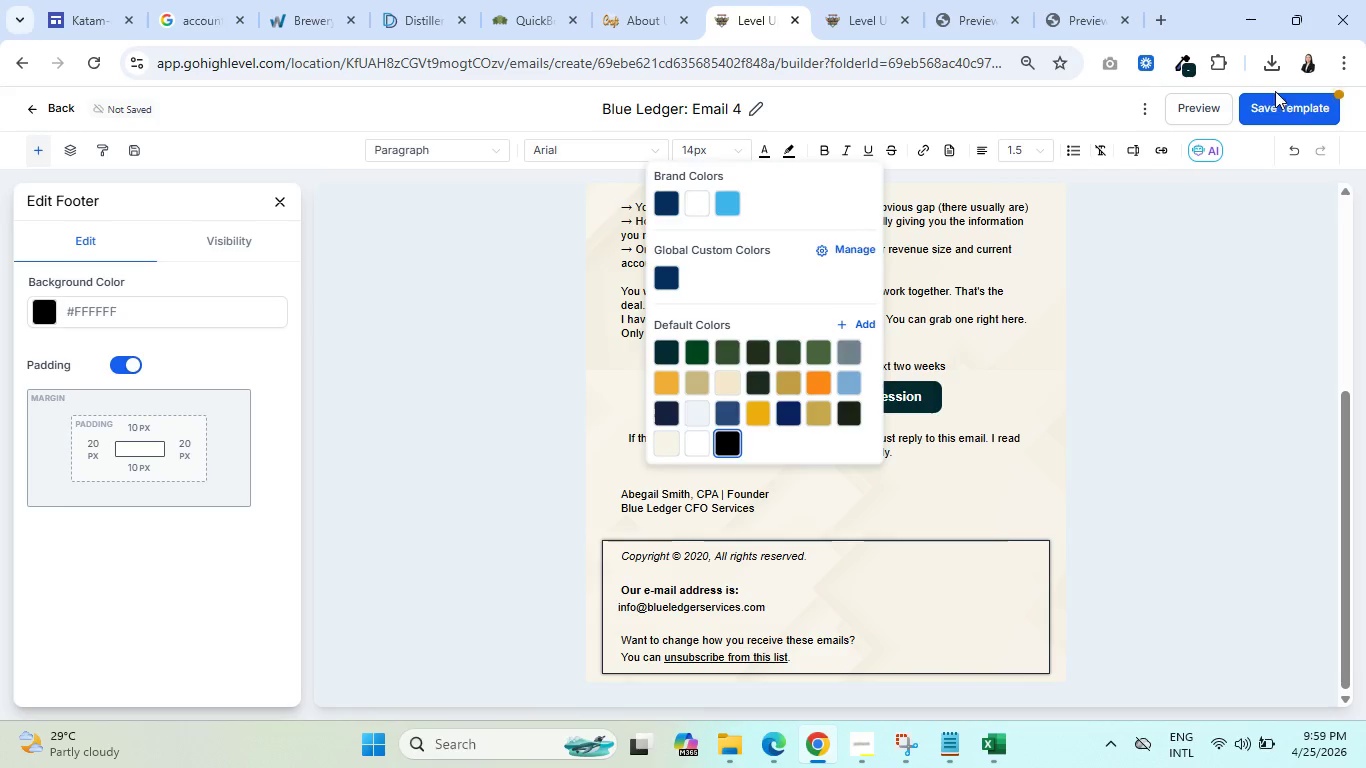 
left_click([1275, 105])
 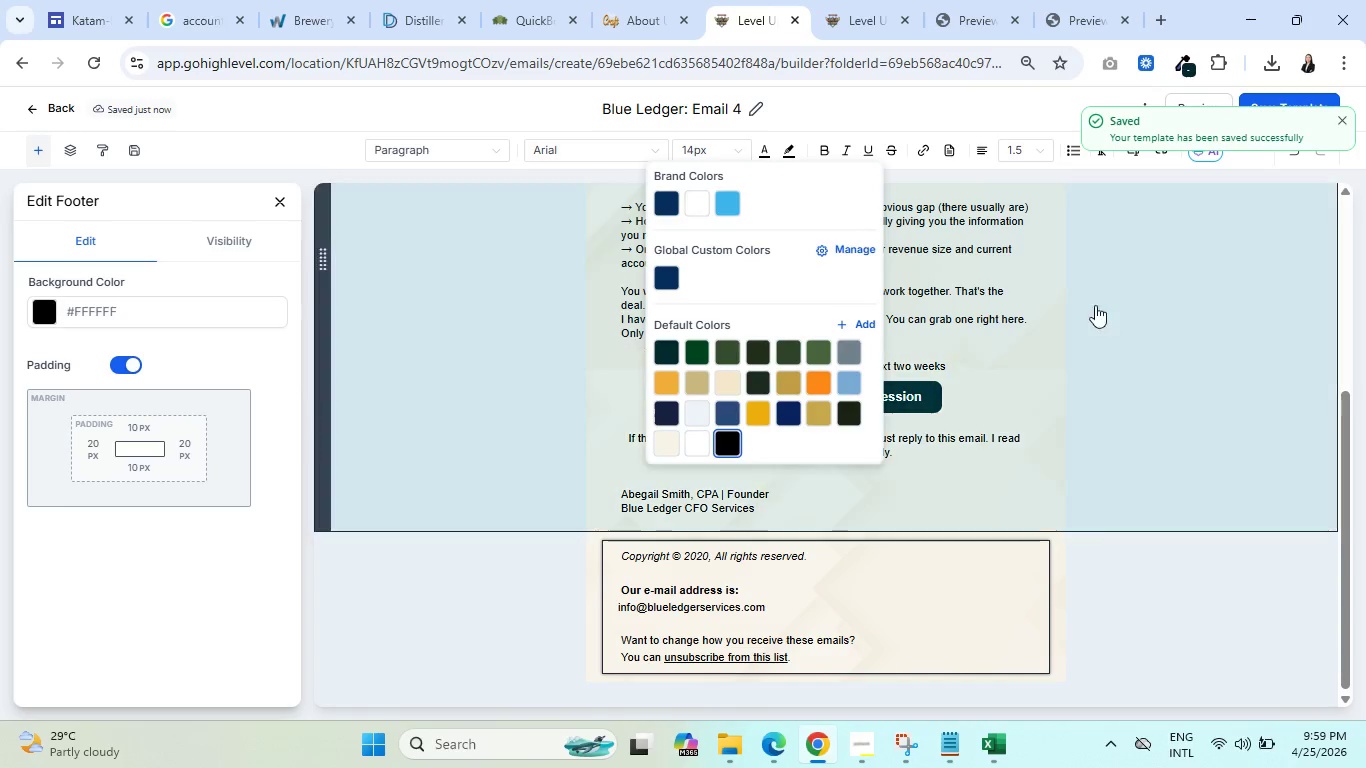 
scroll: coordinate [1115, 281], scroll_direction: up, amount: 10.0
 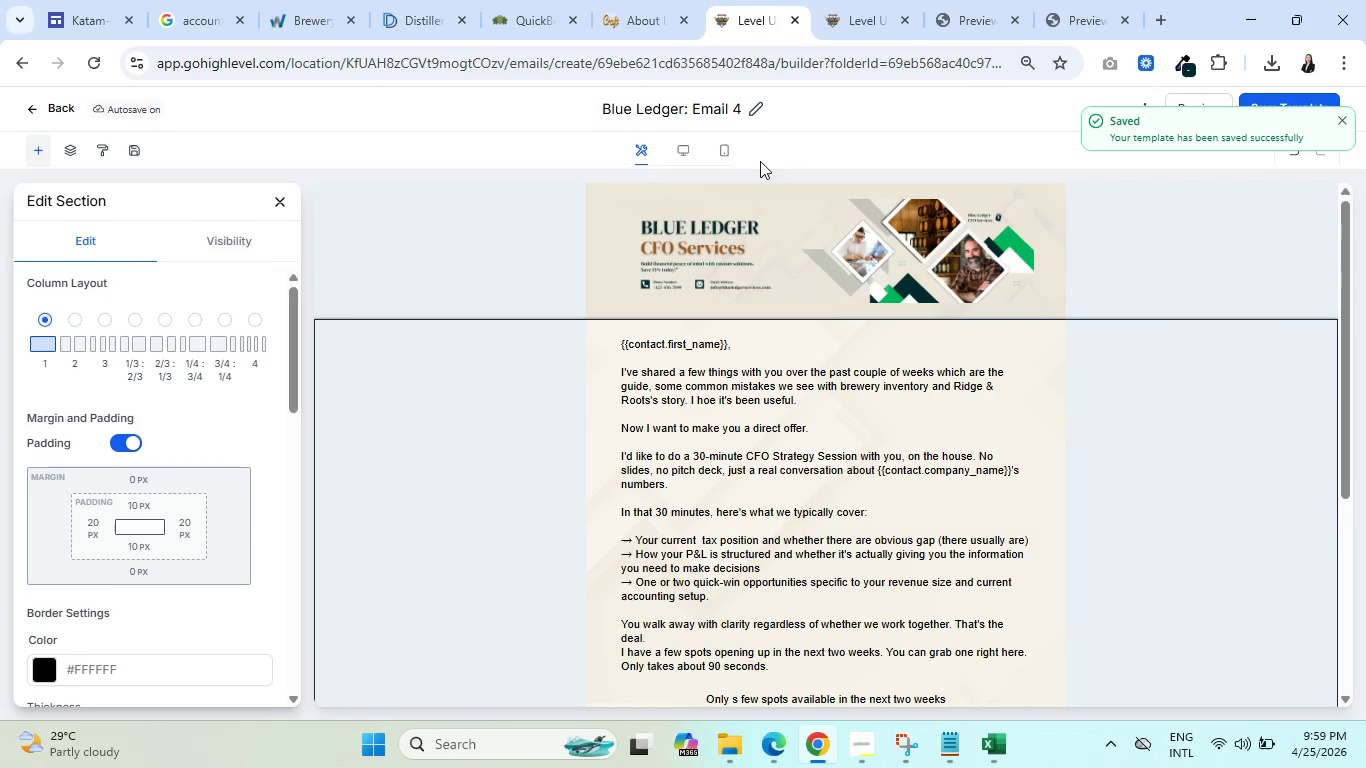 
left_click([728, 148])
 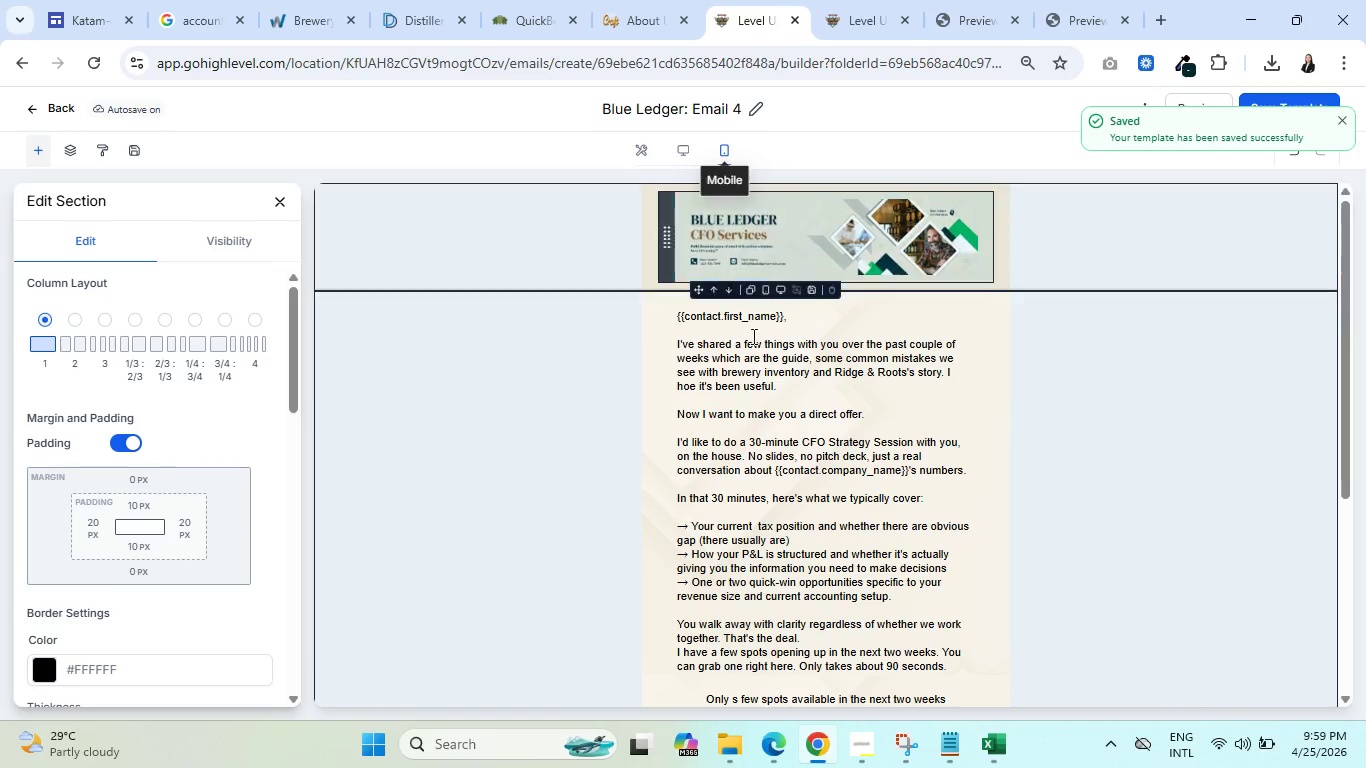 
left_click([746, 358])
 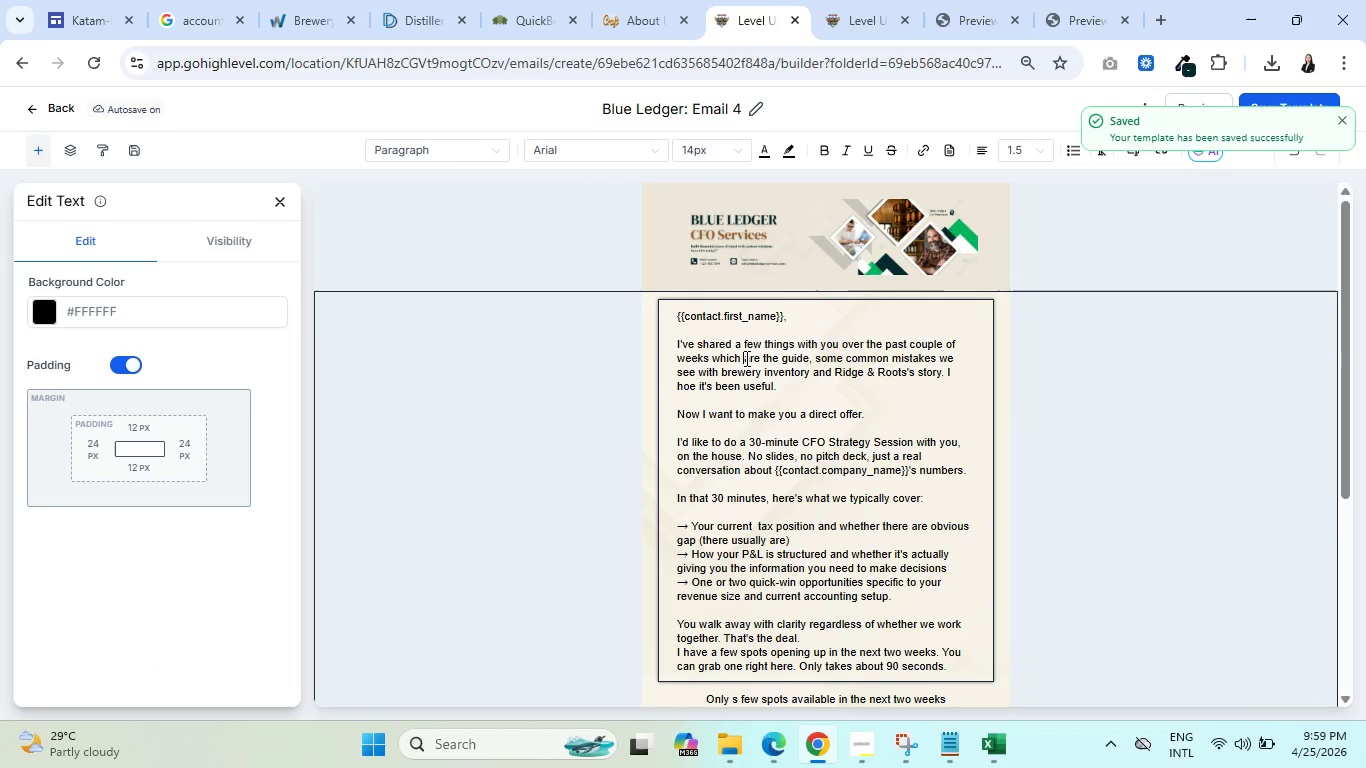 
key(Control+A)
 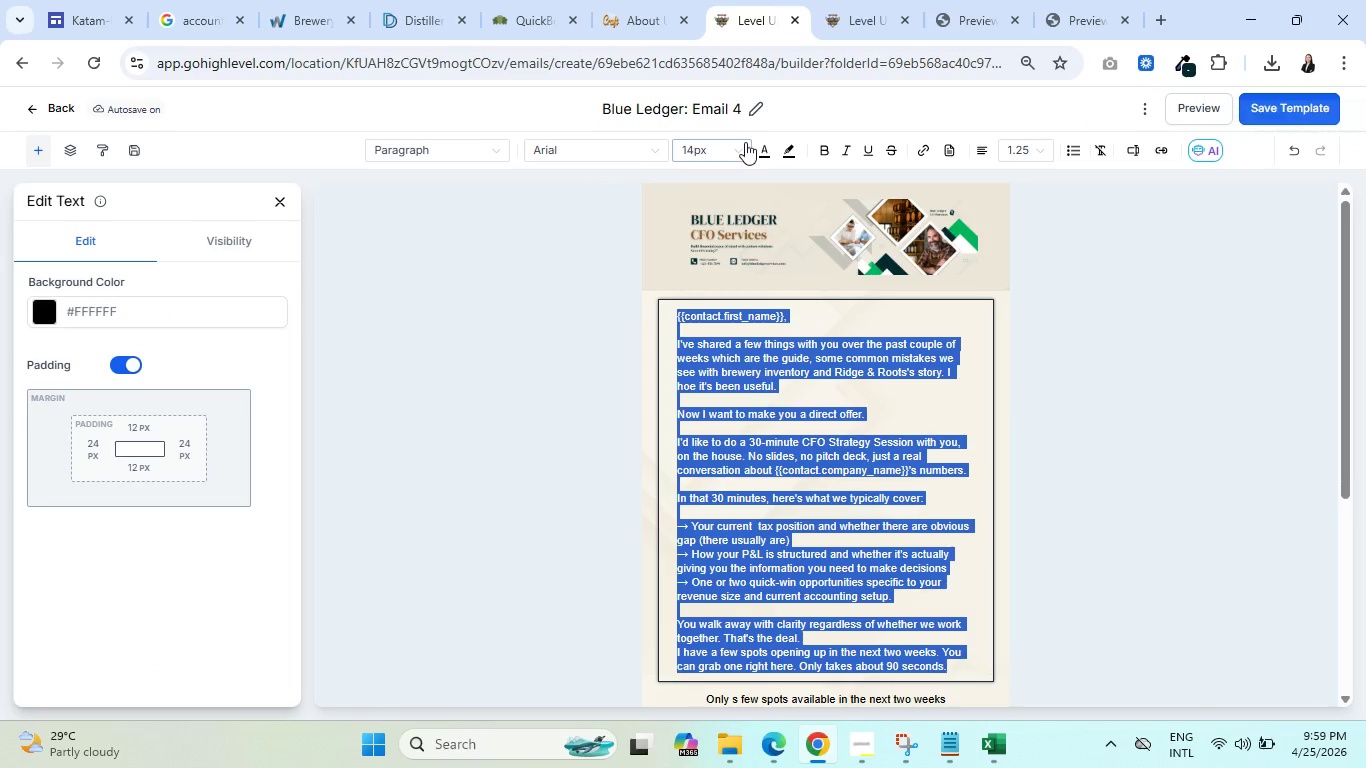 
left_click([764, 149])
 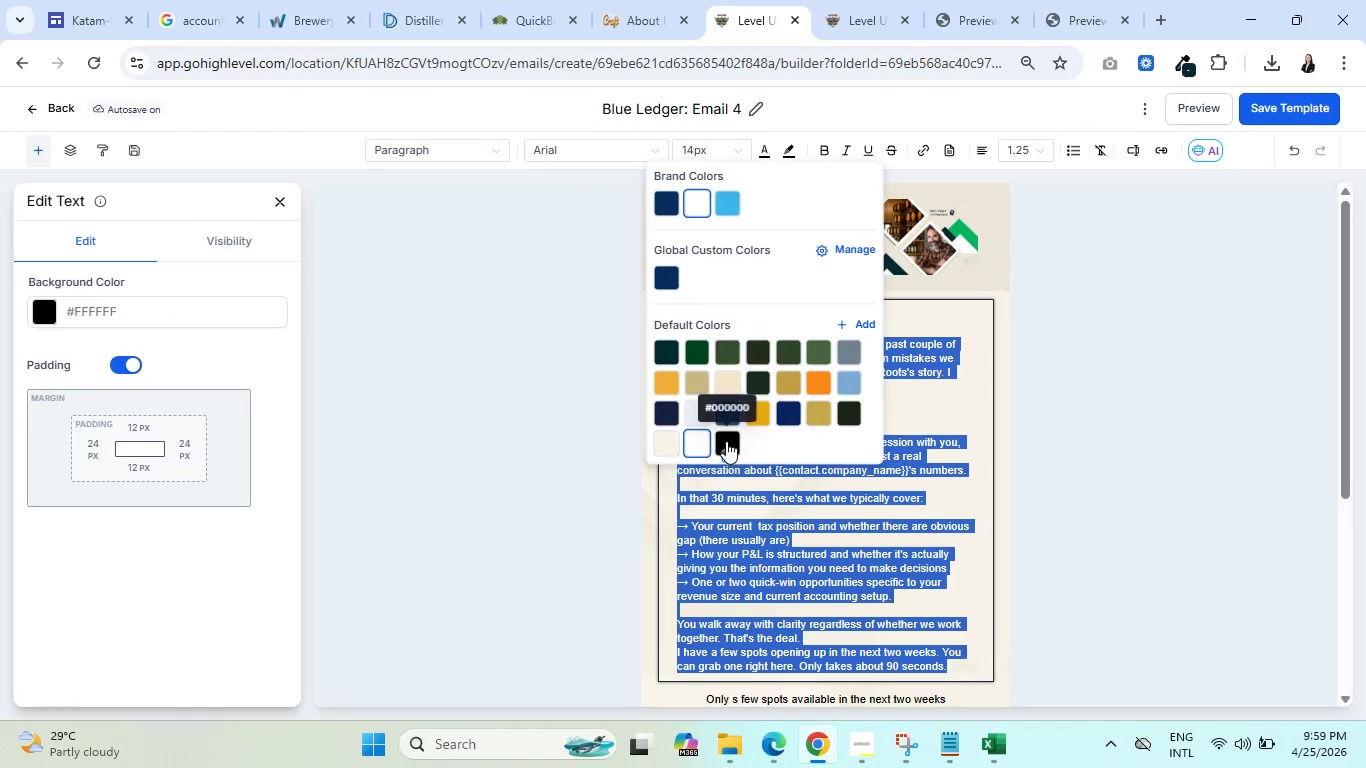 
left_click([724, 438])
 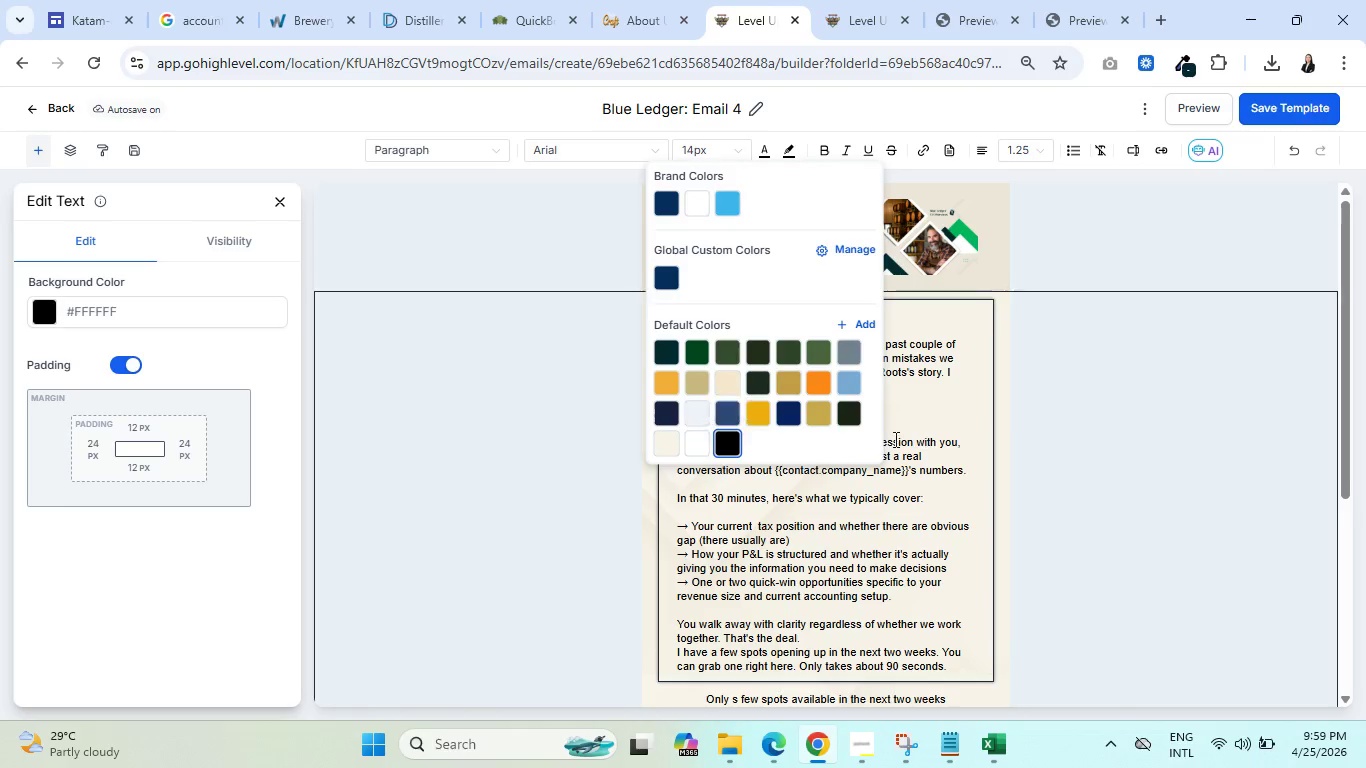 
left_click([819, 440])
 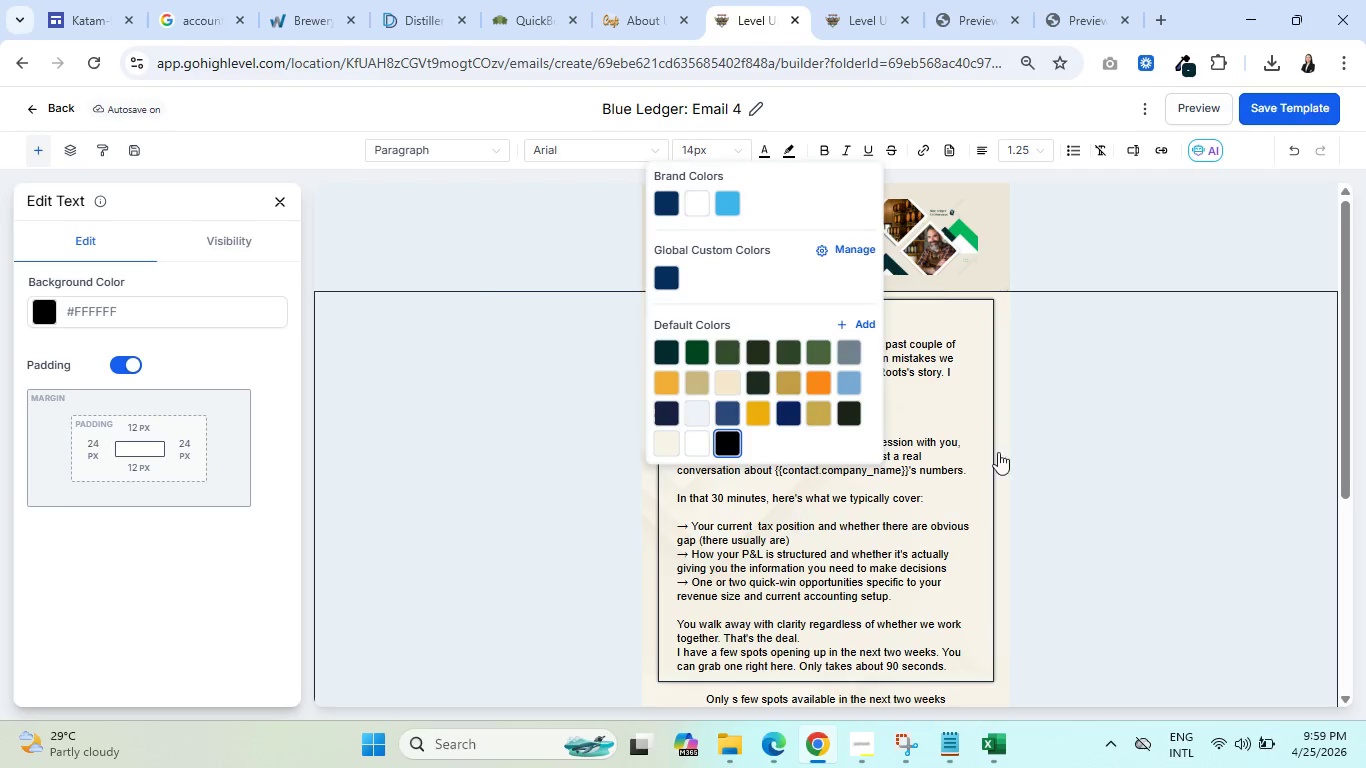 
left_click([1083, 455])
 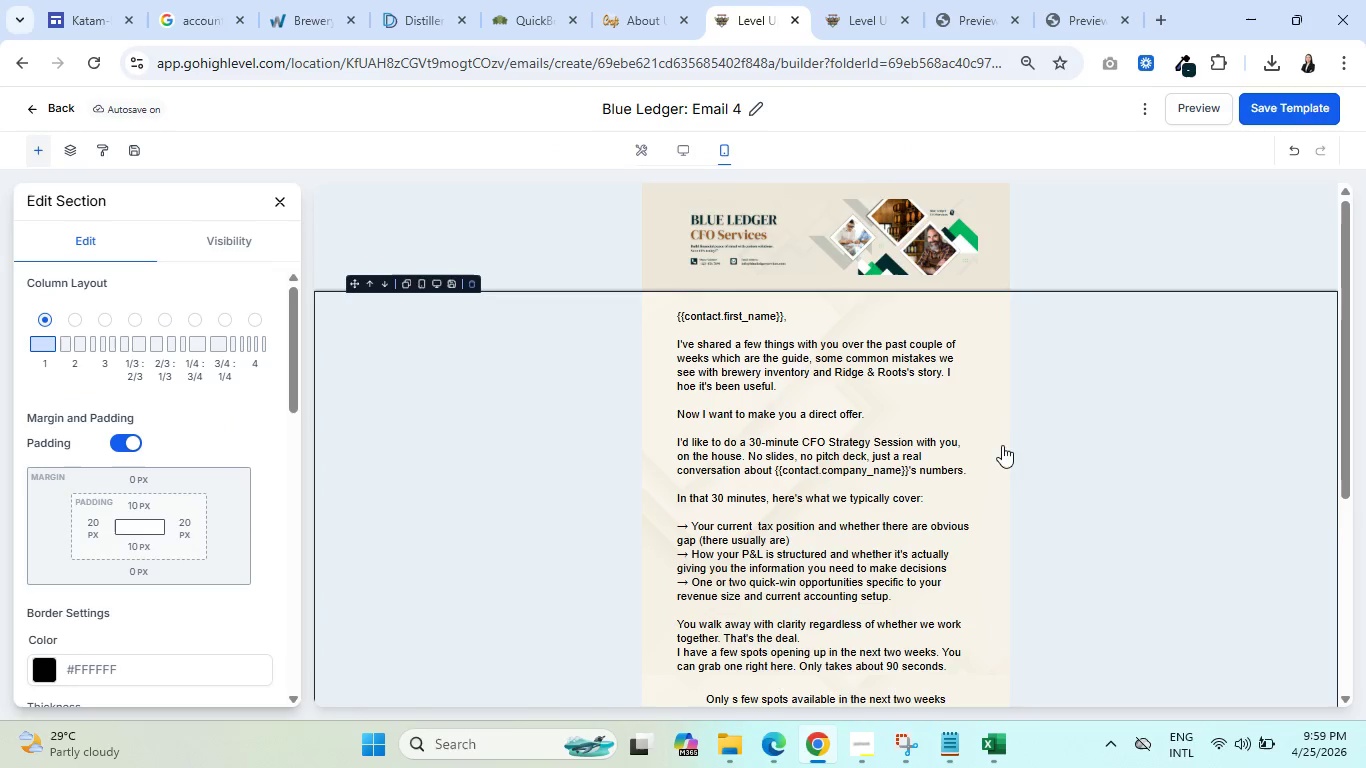 
scroll: coordinate [1007, 432], scroll_direction: down, amount: 3.0
 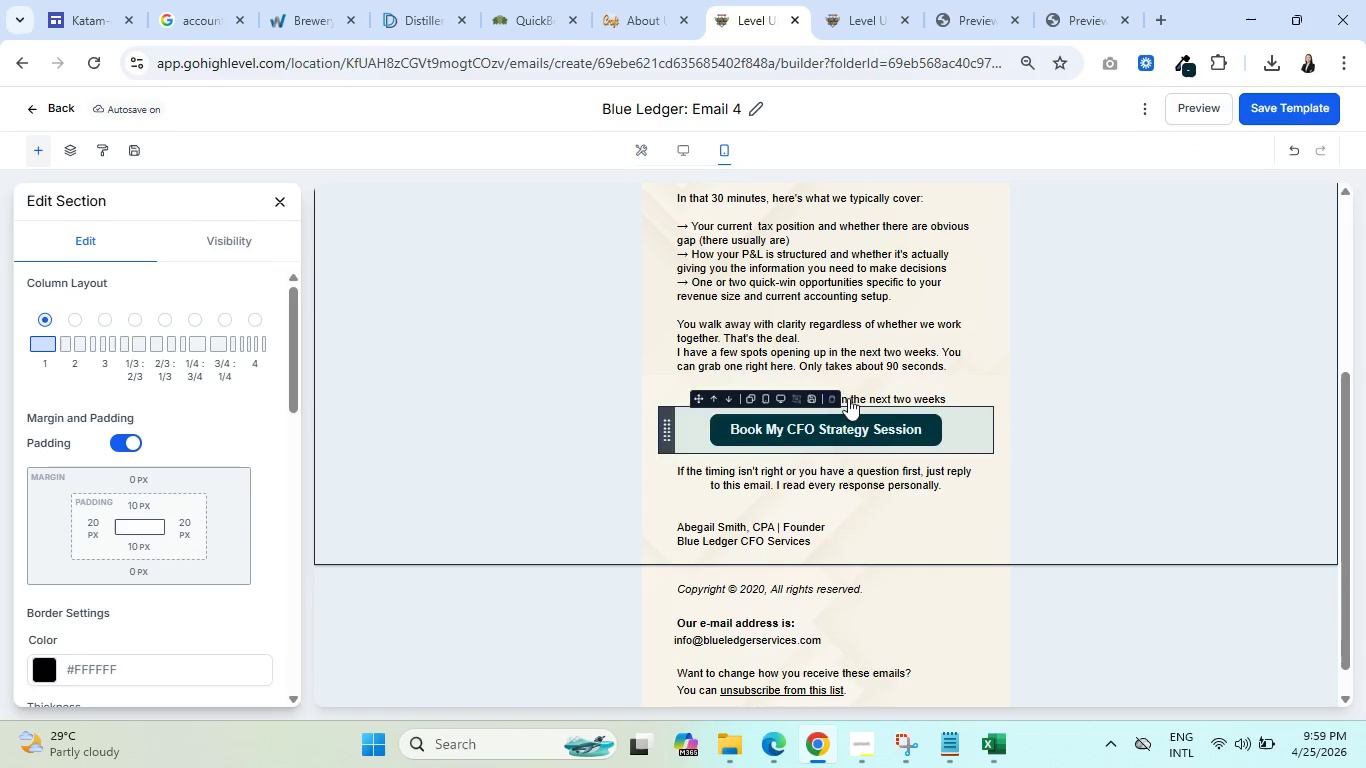 
left_click([860, 398])
 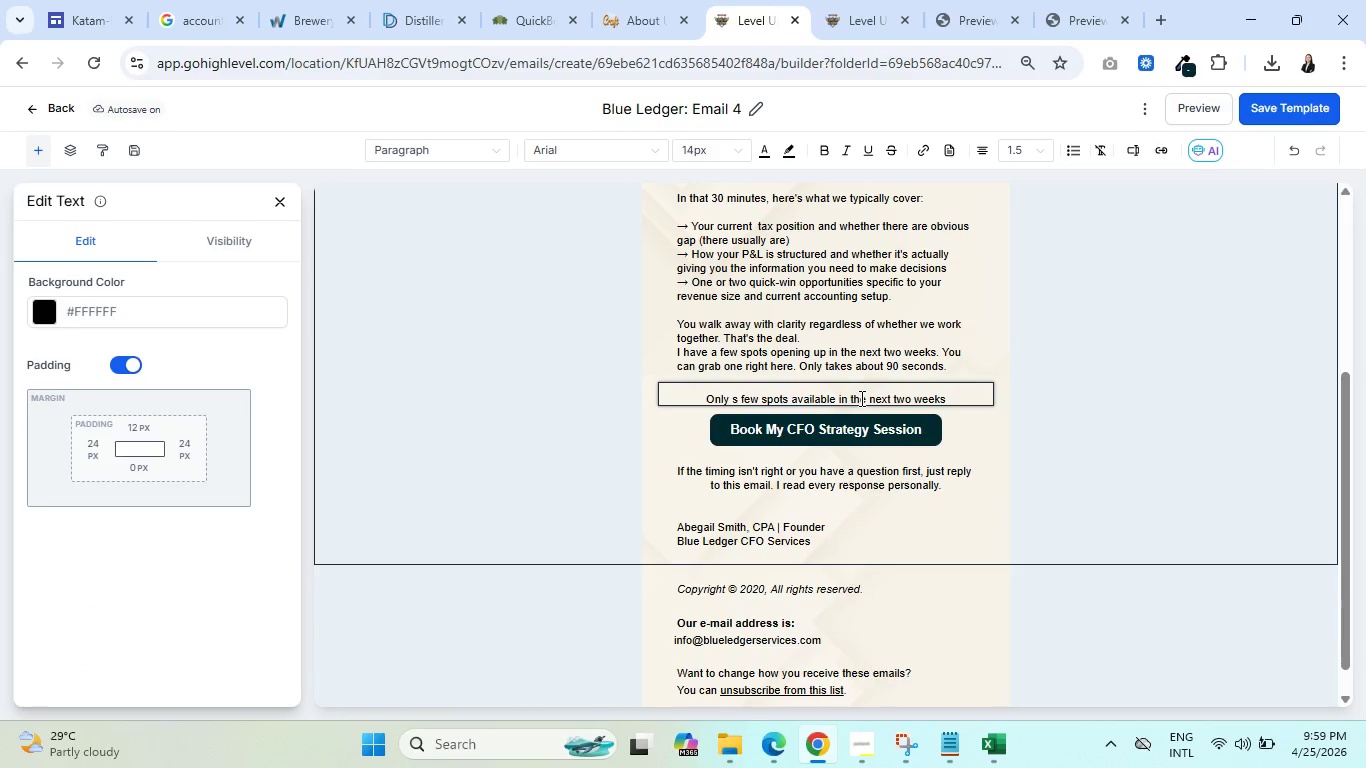 
key(Control+A)
 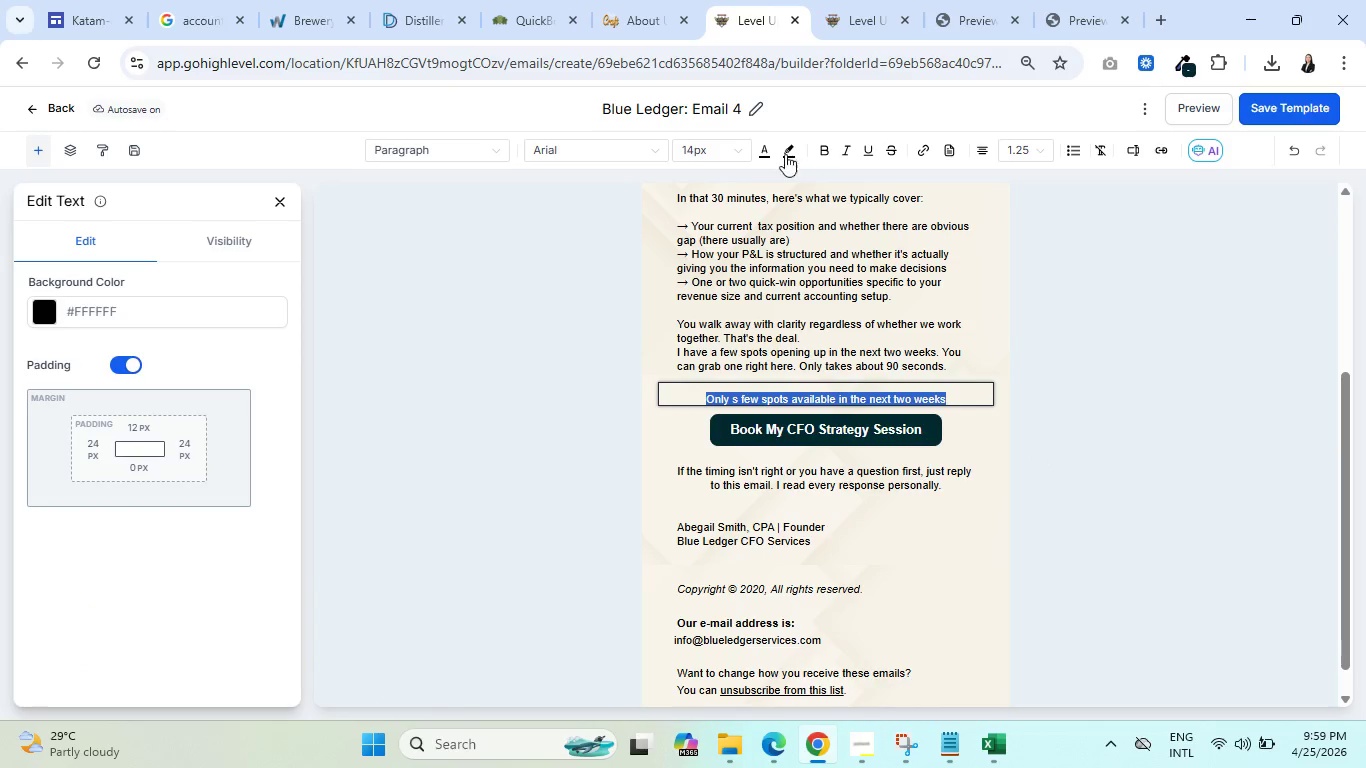 
left_click([769, 152])
 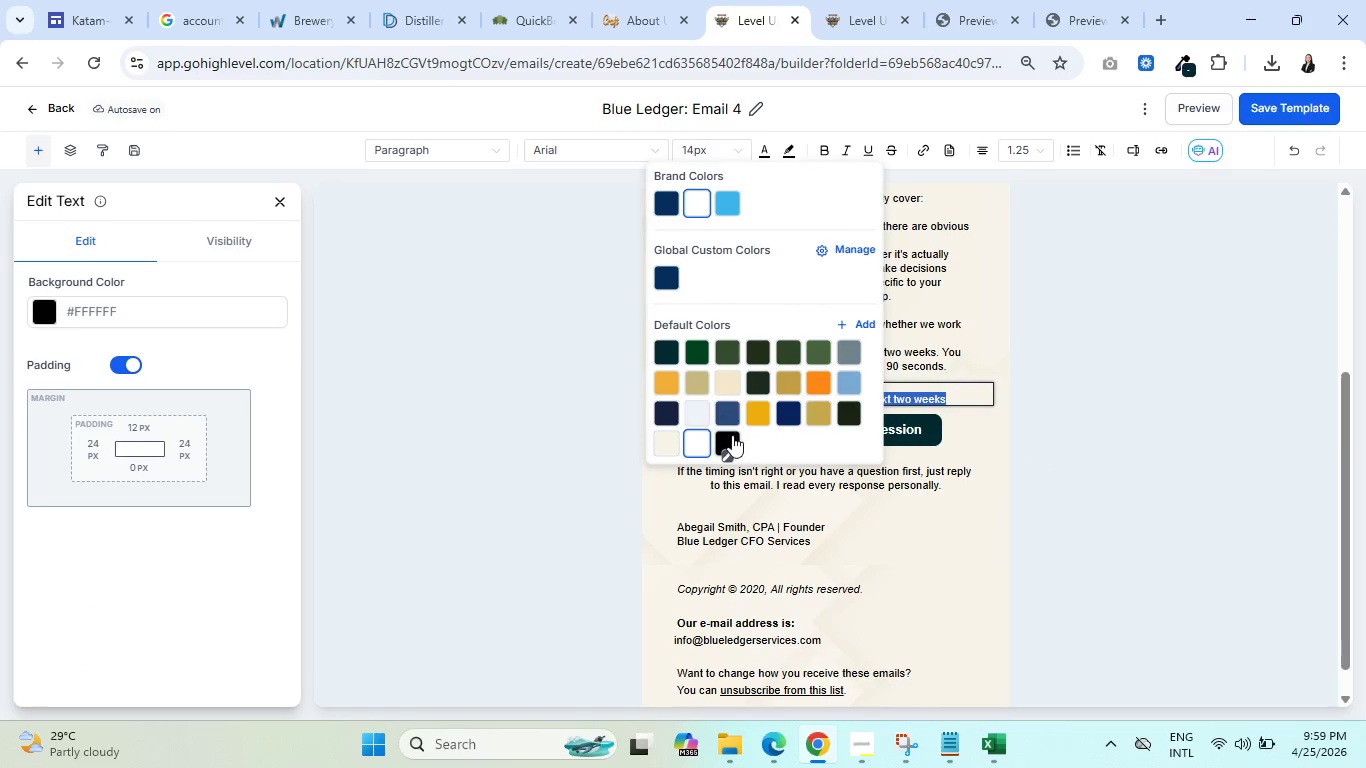 
left_click([728, 437])
 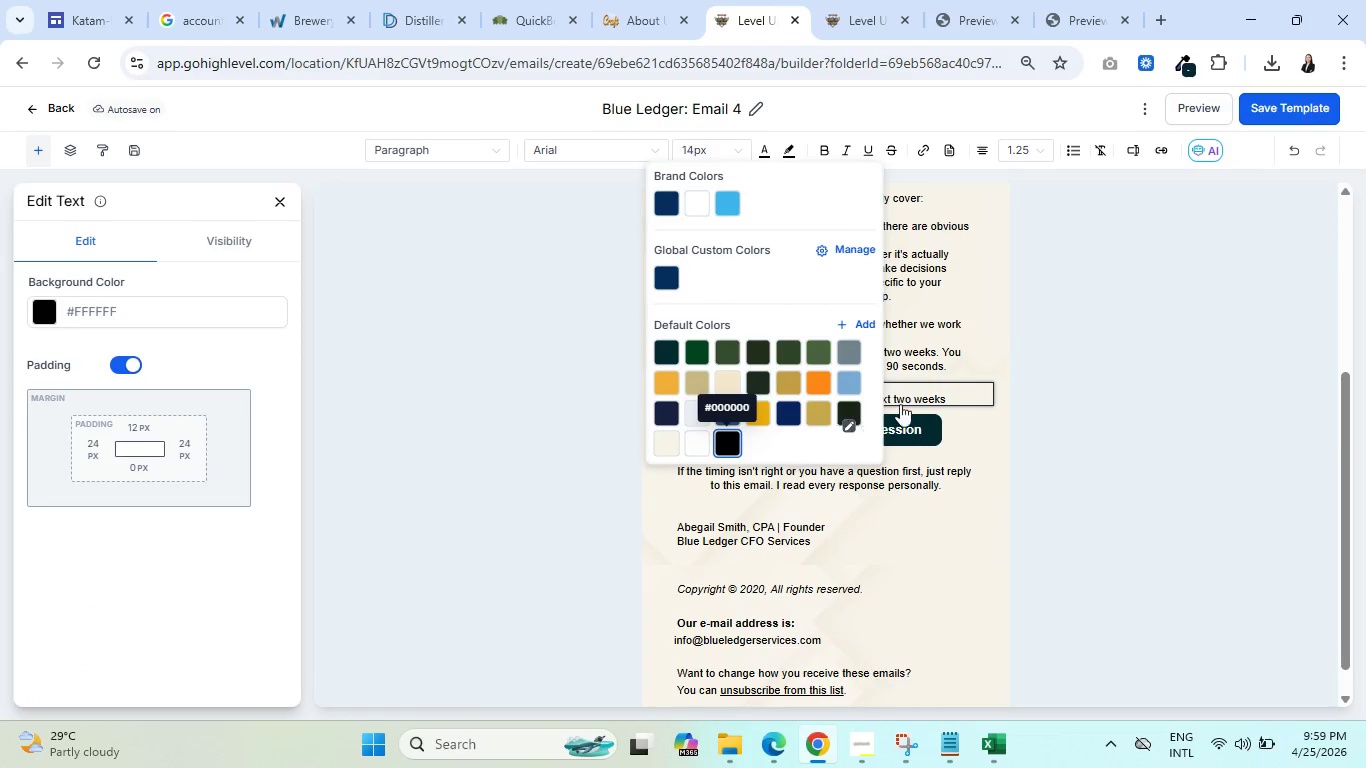 
left_click([930, 391])
 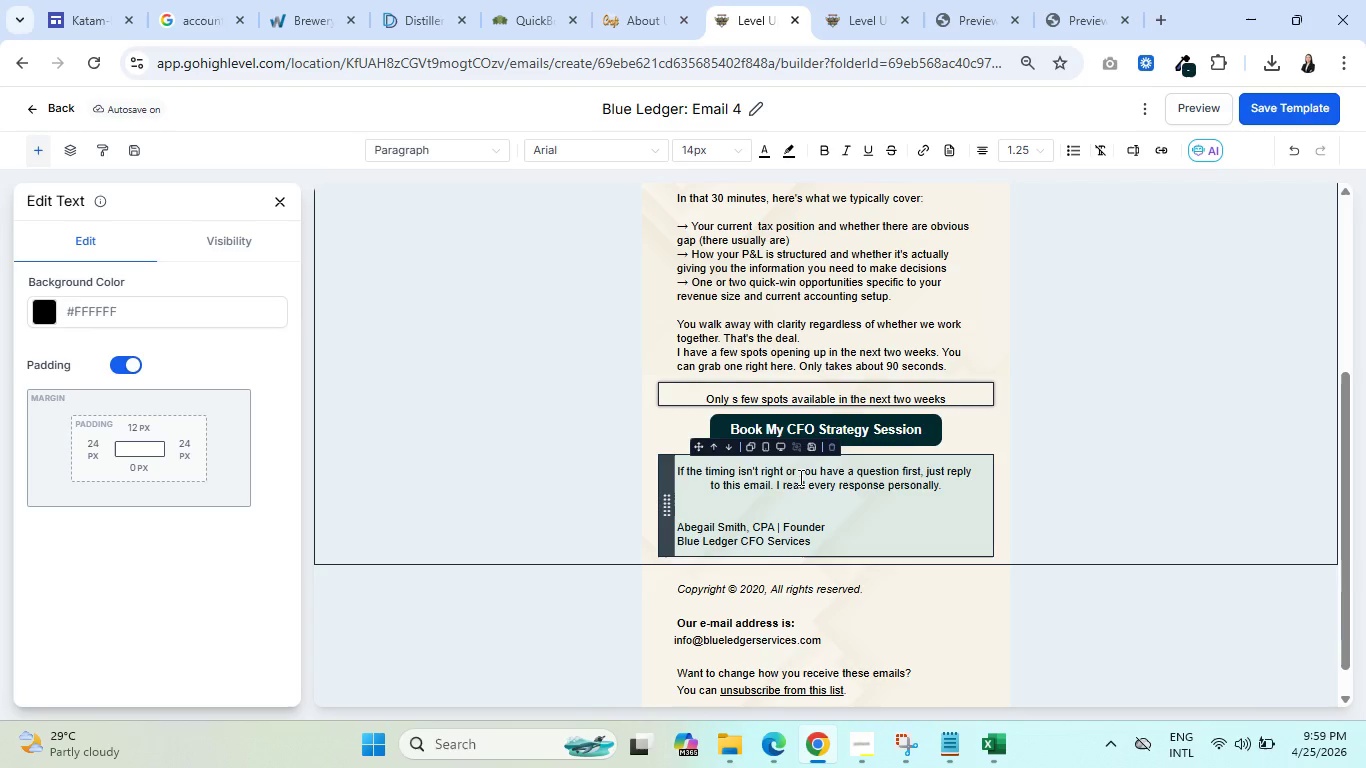 
left_click([798, 477])
 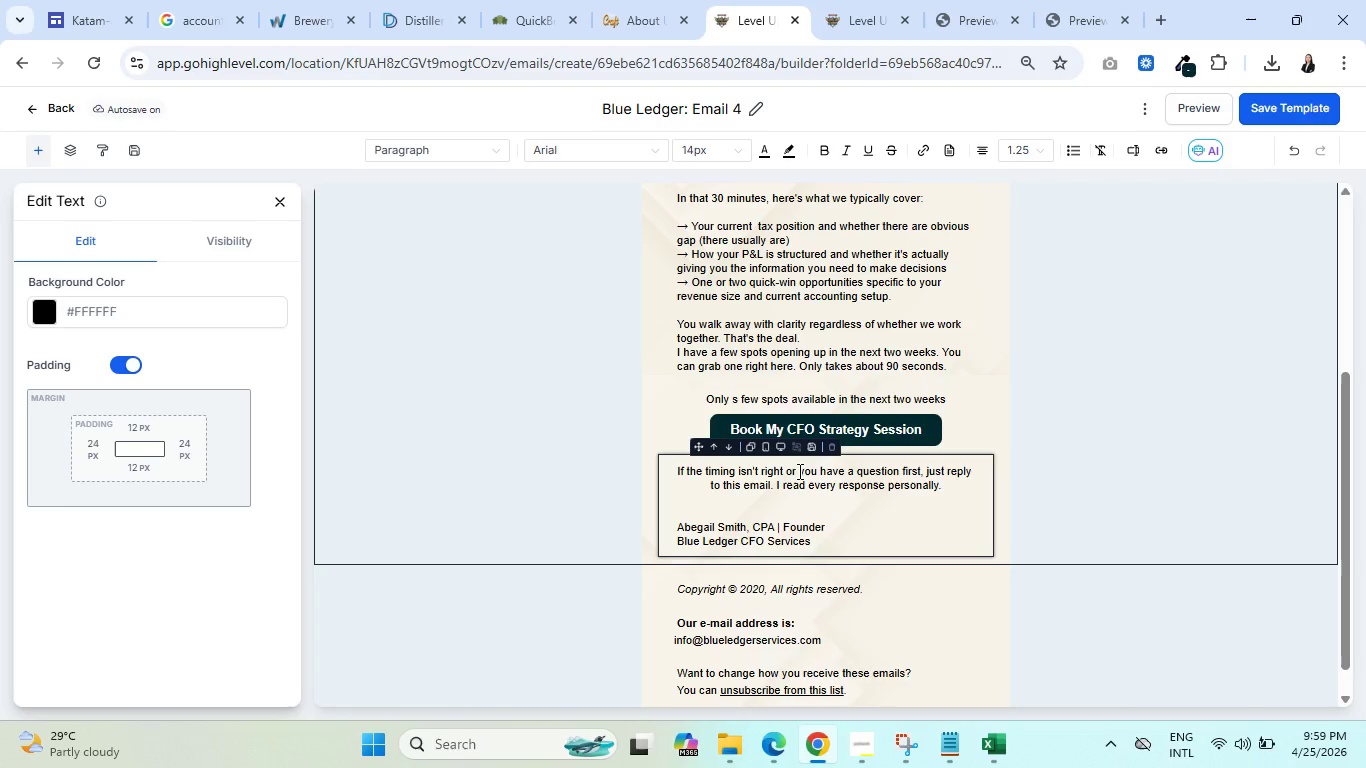 
key(Control+A)
 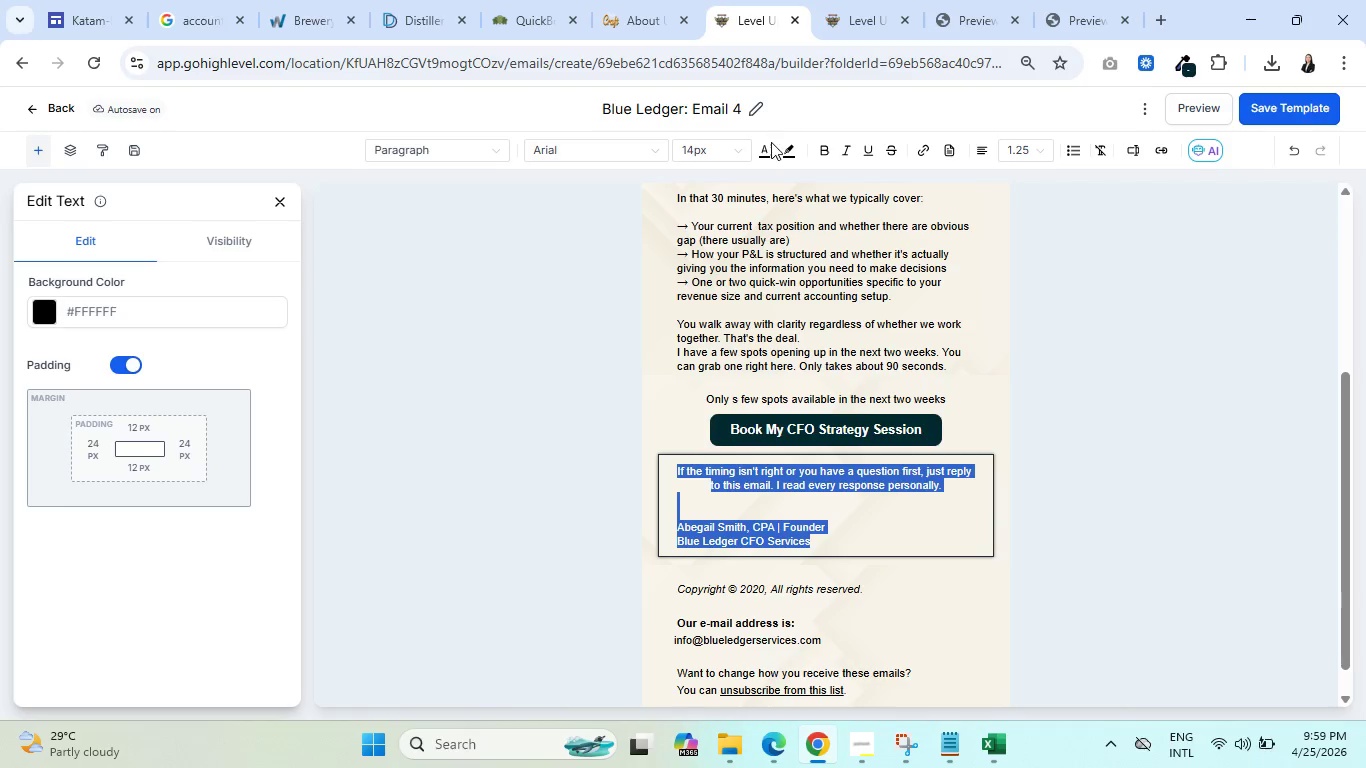 
left_click([765, 153])
 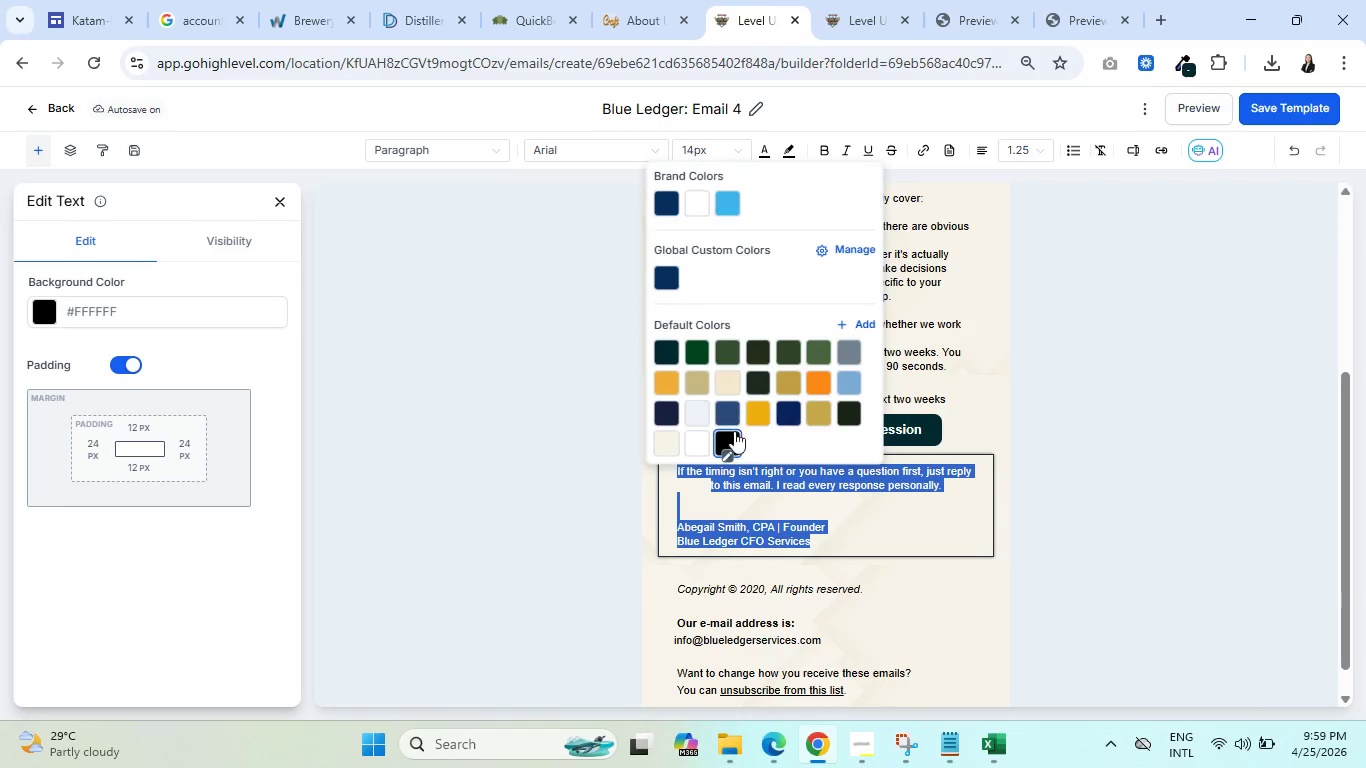 
left_click([728, 438])
 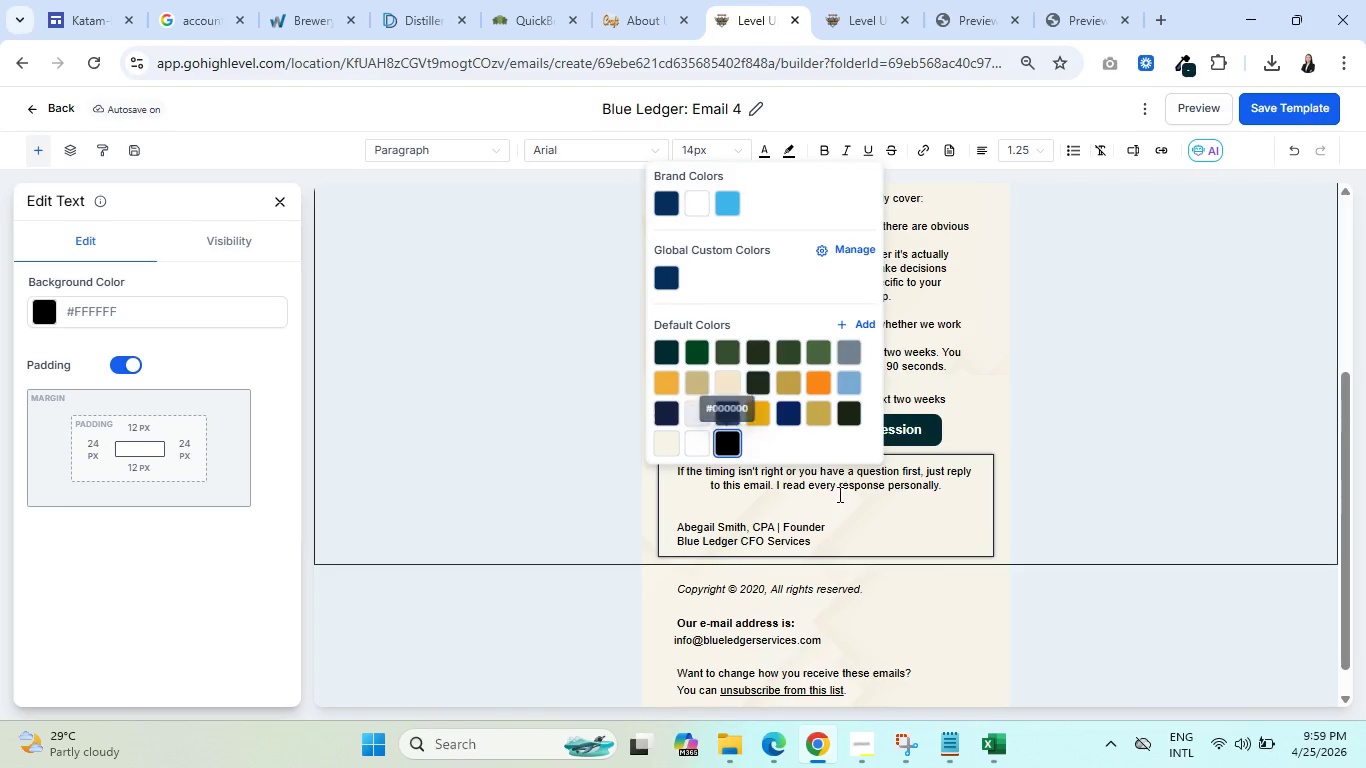 
left_click([842, 497])
 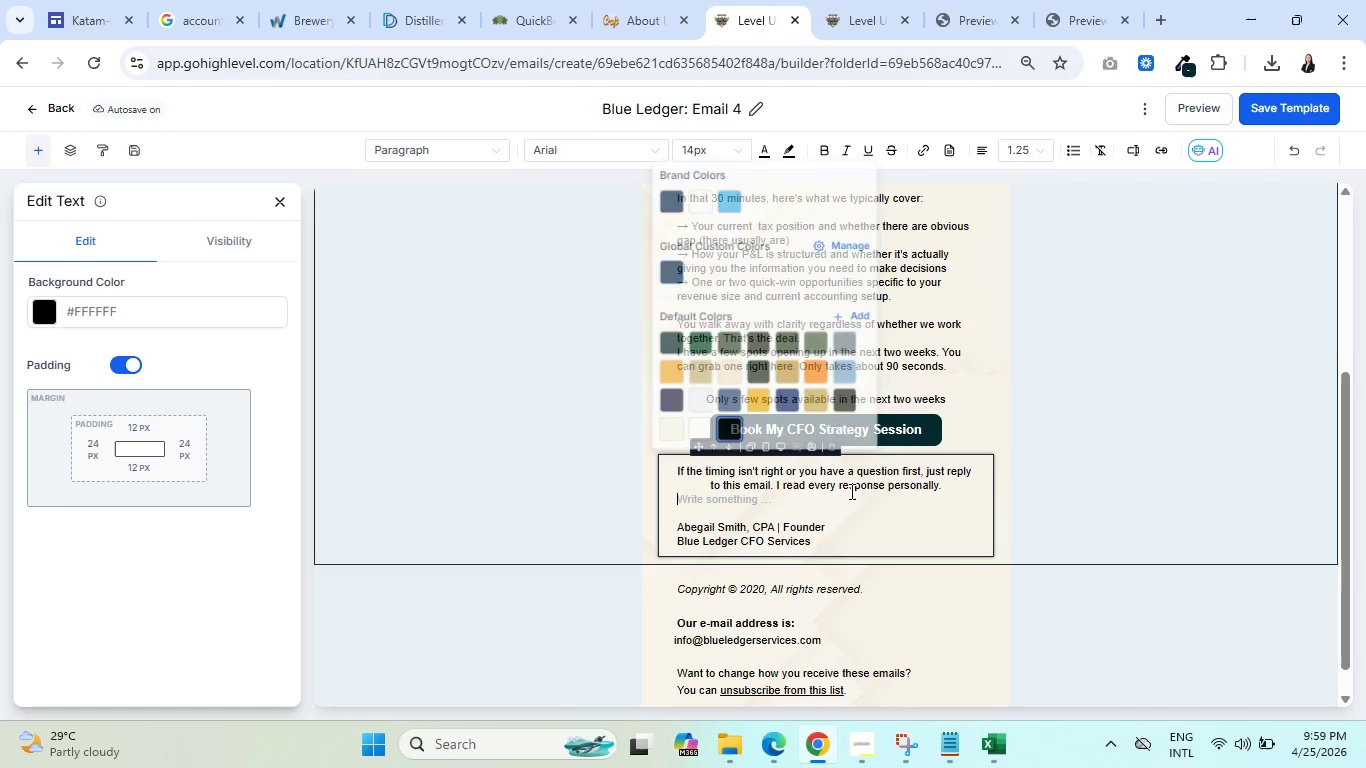 
scroll: coordinate [888, 463], scroll_direction: down, amount: 3.0
 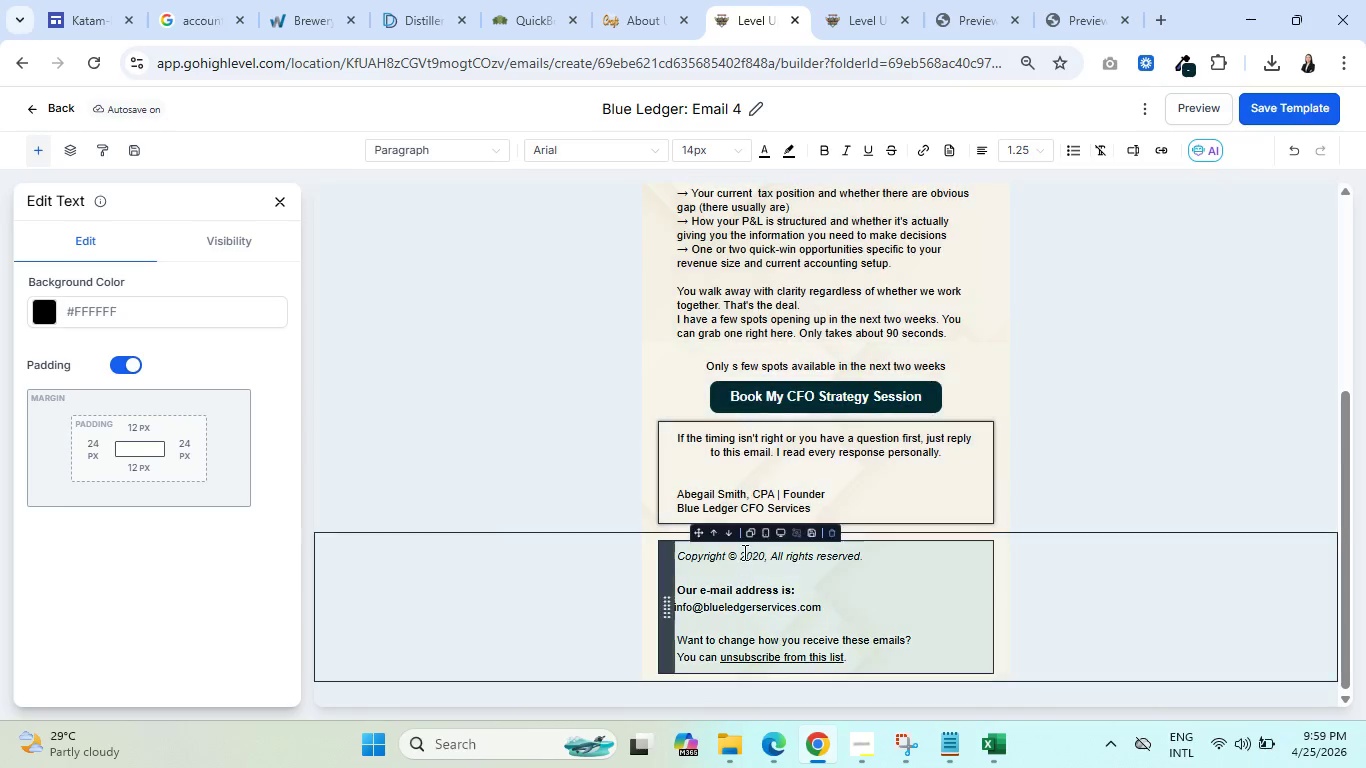 
left_click([747, 554])
 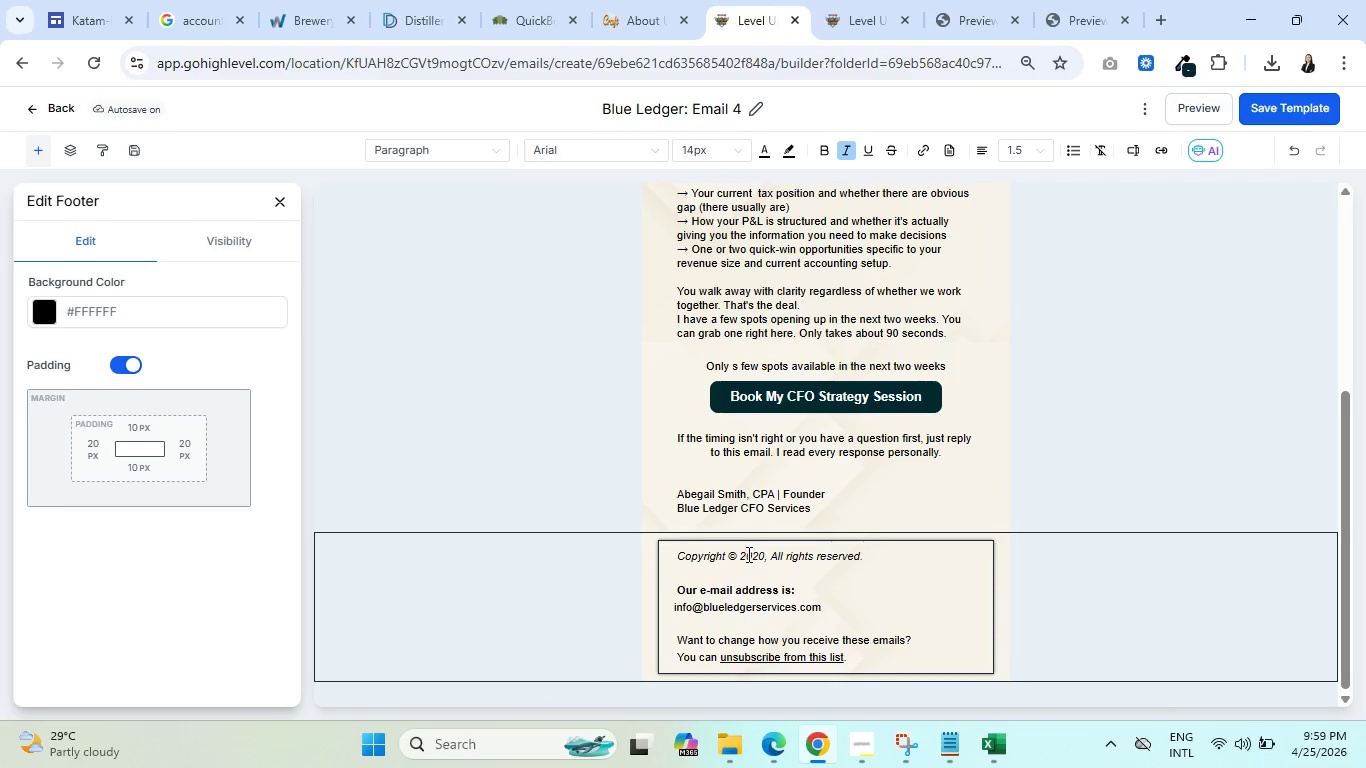 
key(Control+A)
 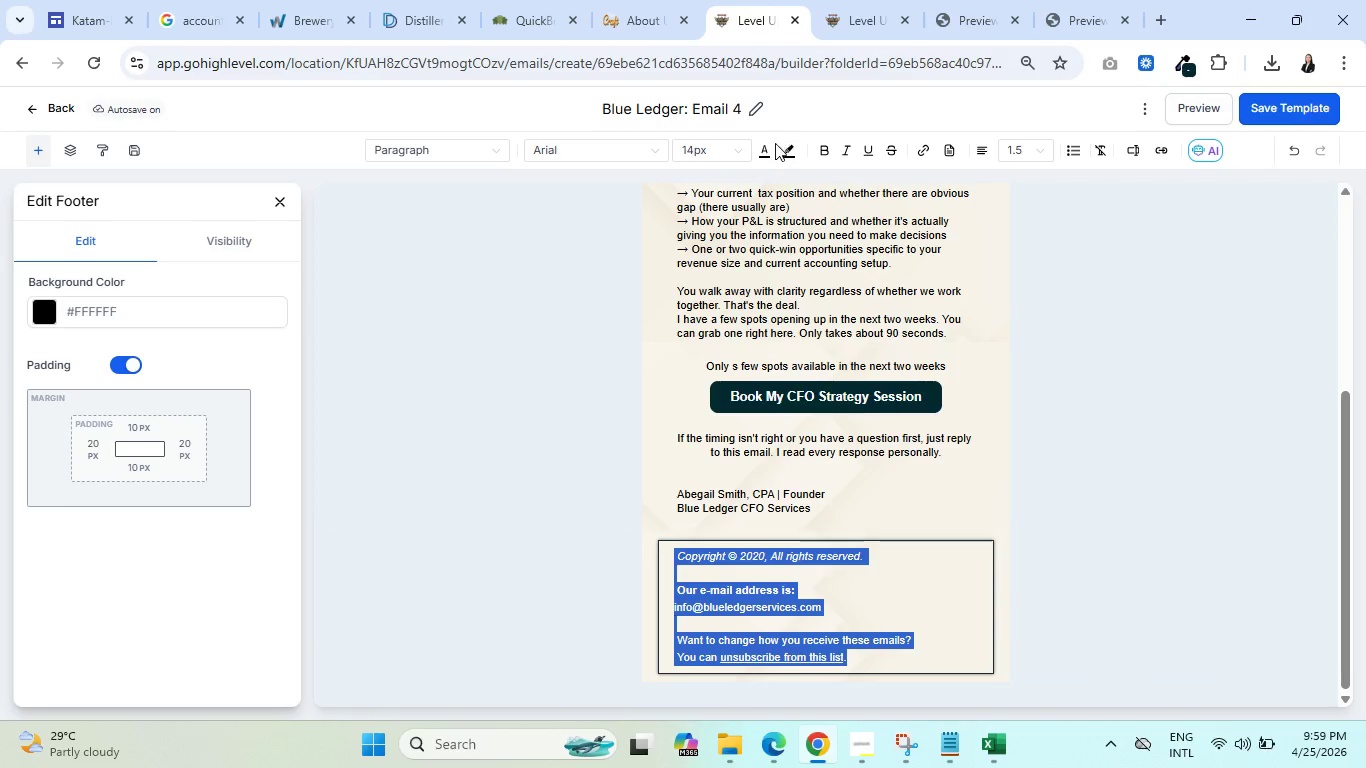 
left_click([768, 154])
 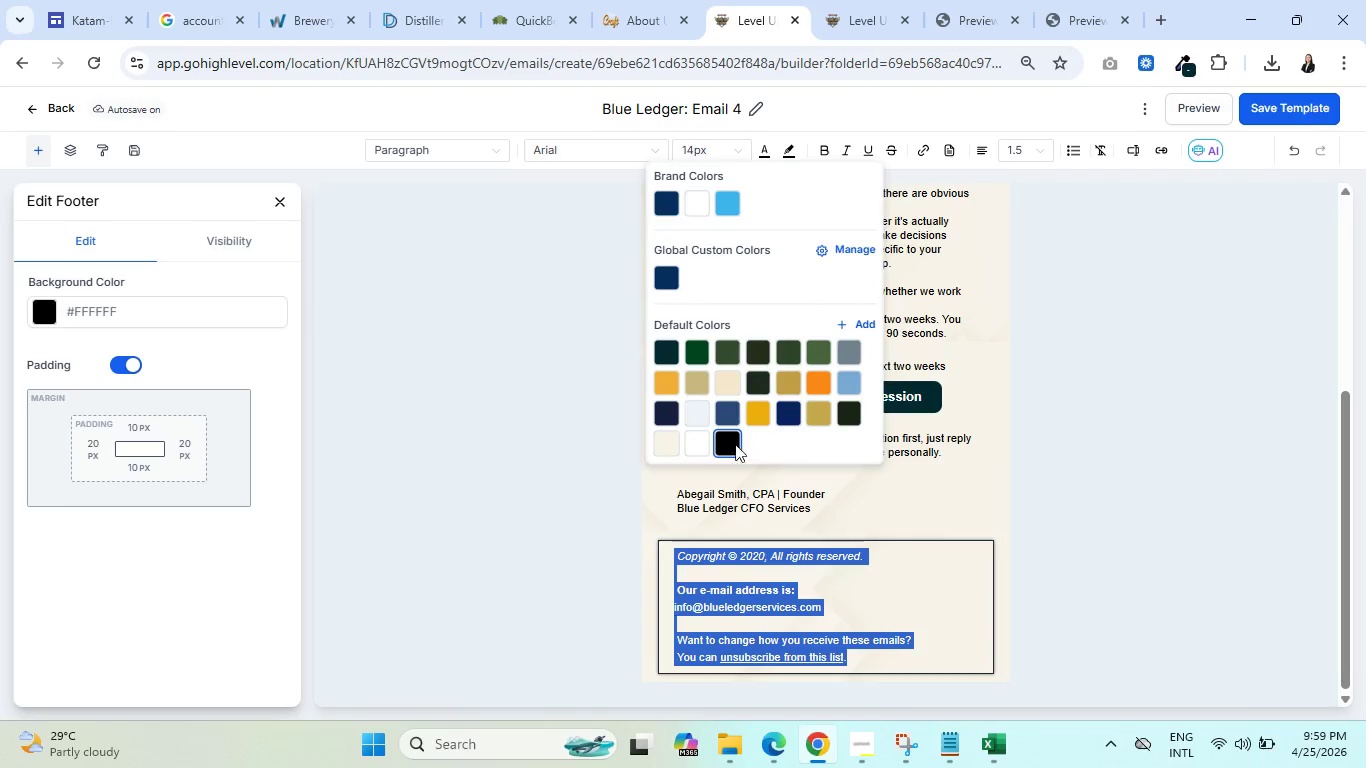 
left_click([728, 441])
 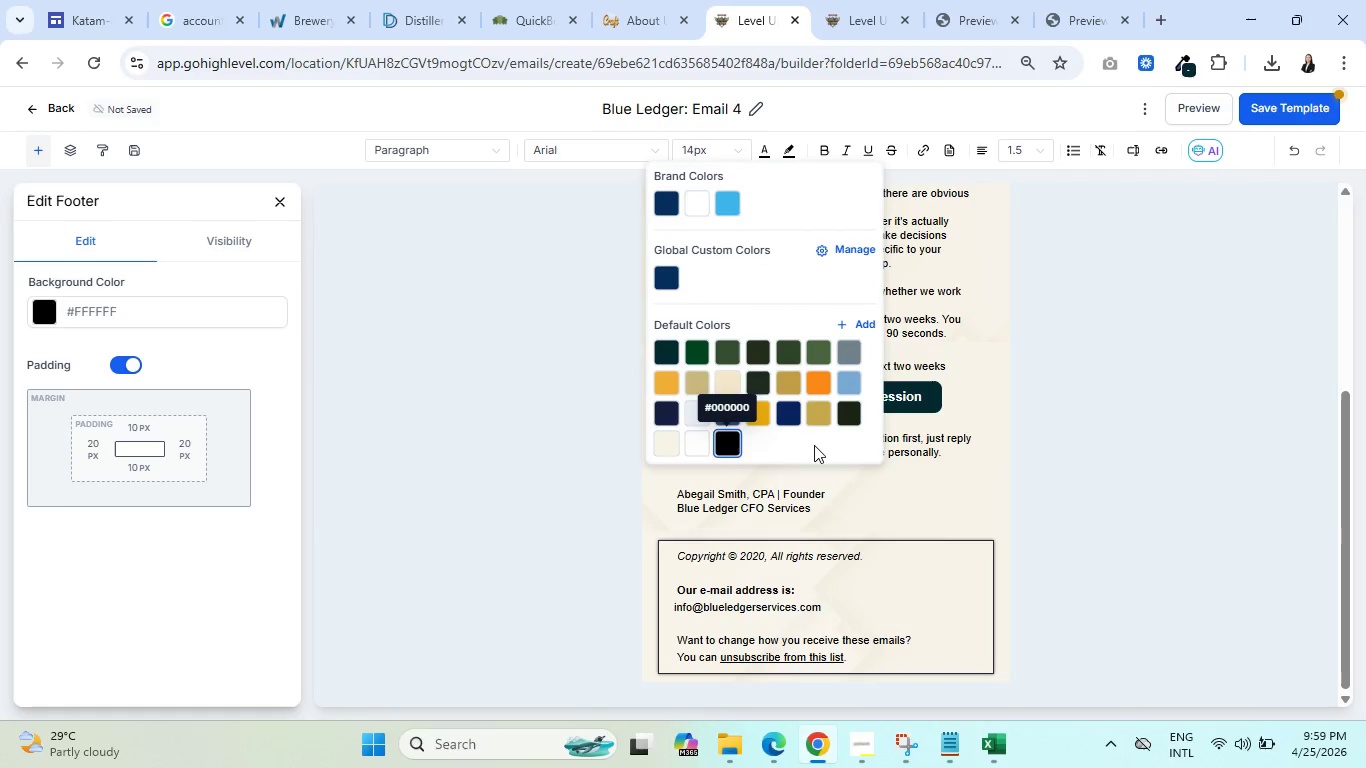 
left_click([956, 461])
 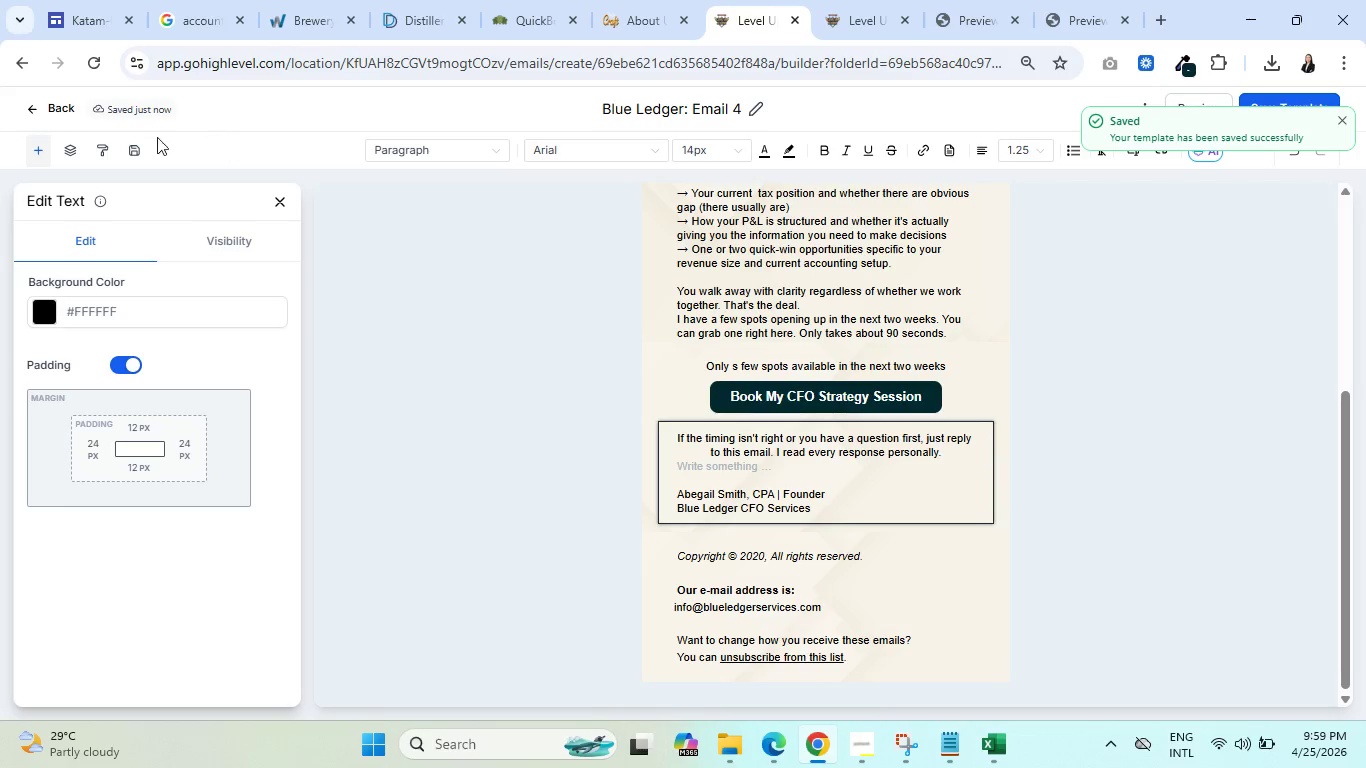 
left_click([34, 101])
 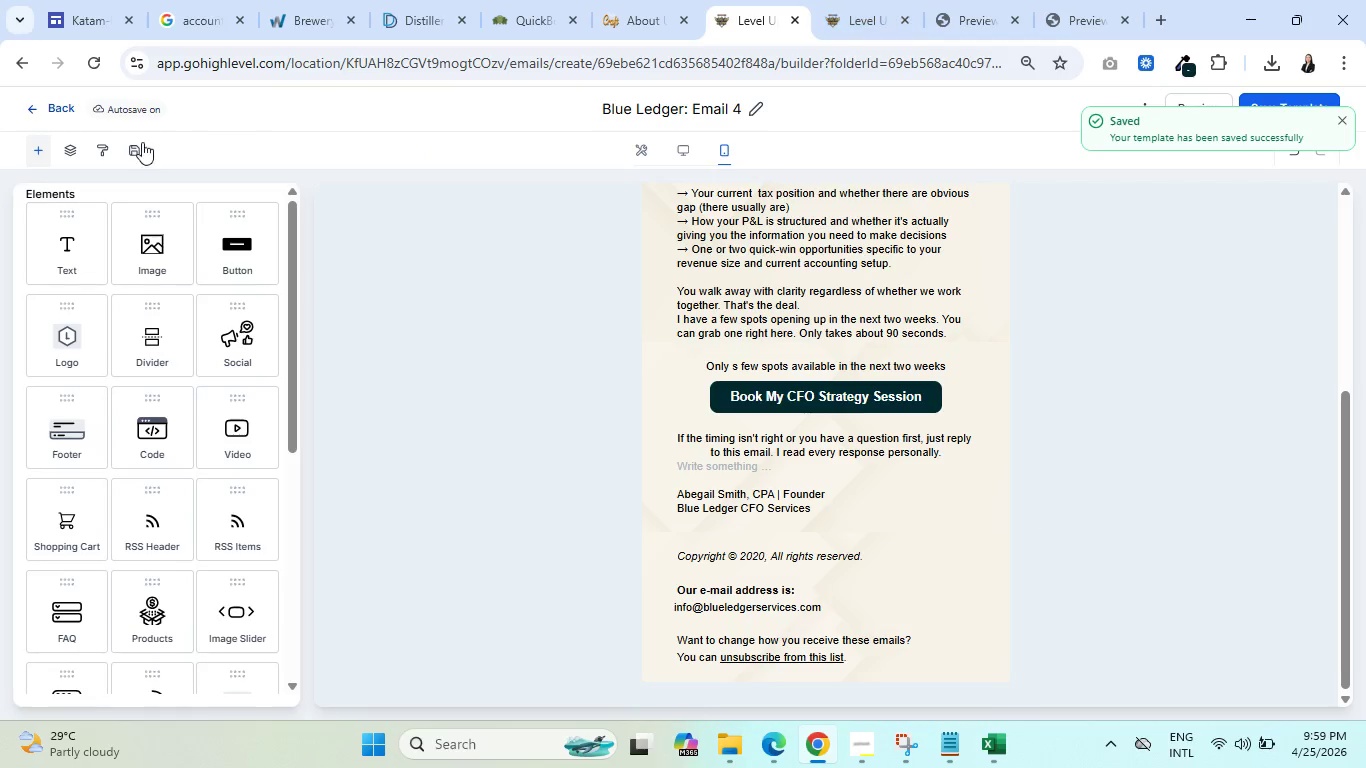 
left_click([57, 105])
 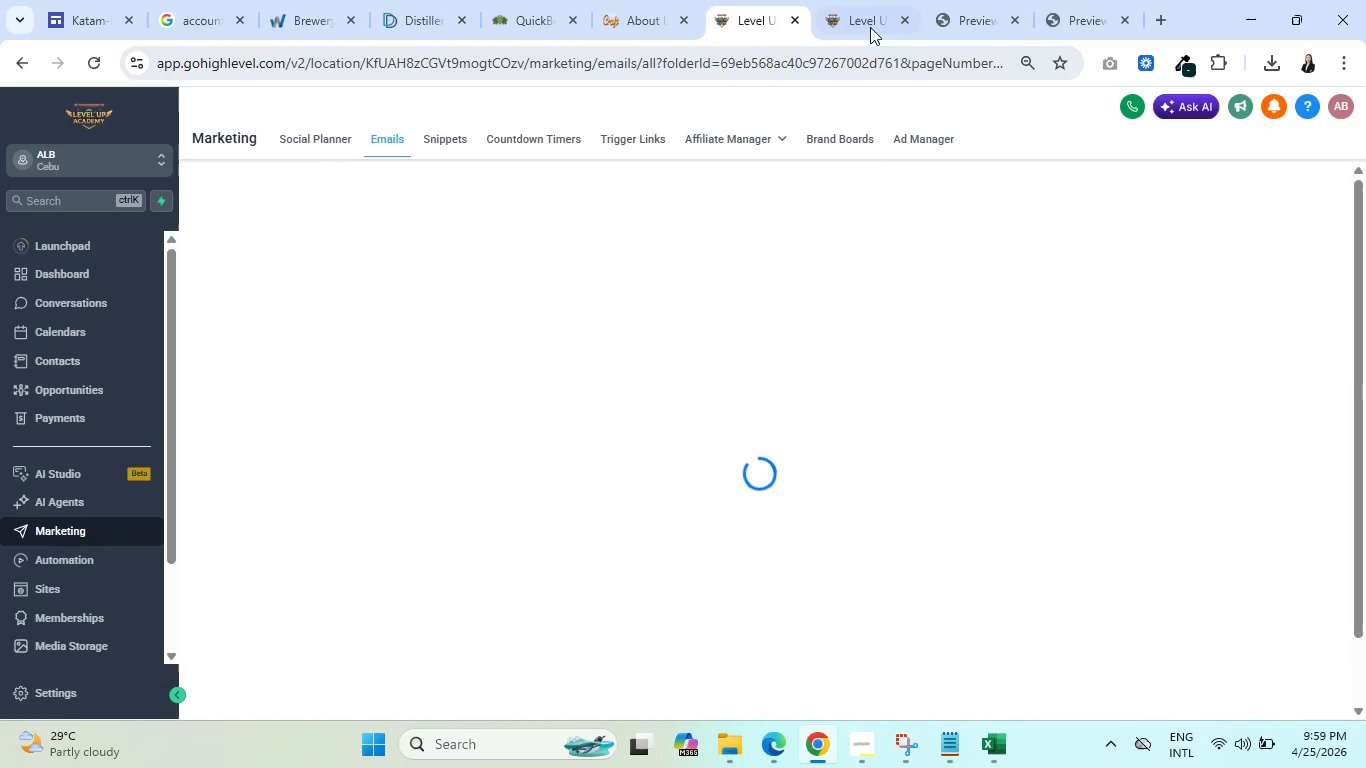 
left_click([826, 0])
 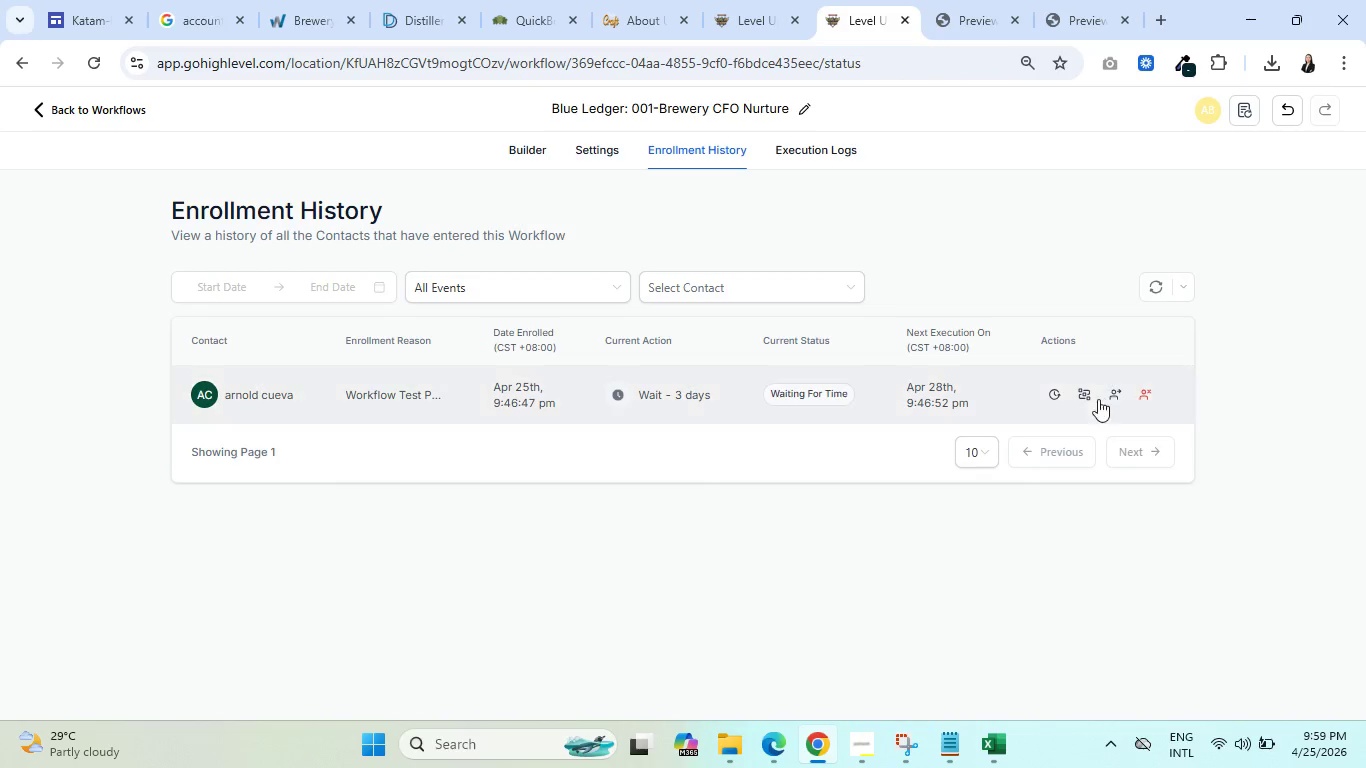 
left_click([1115, 390])
 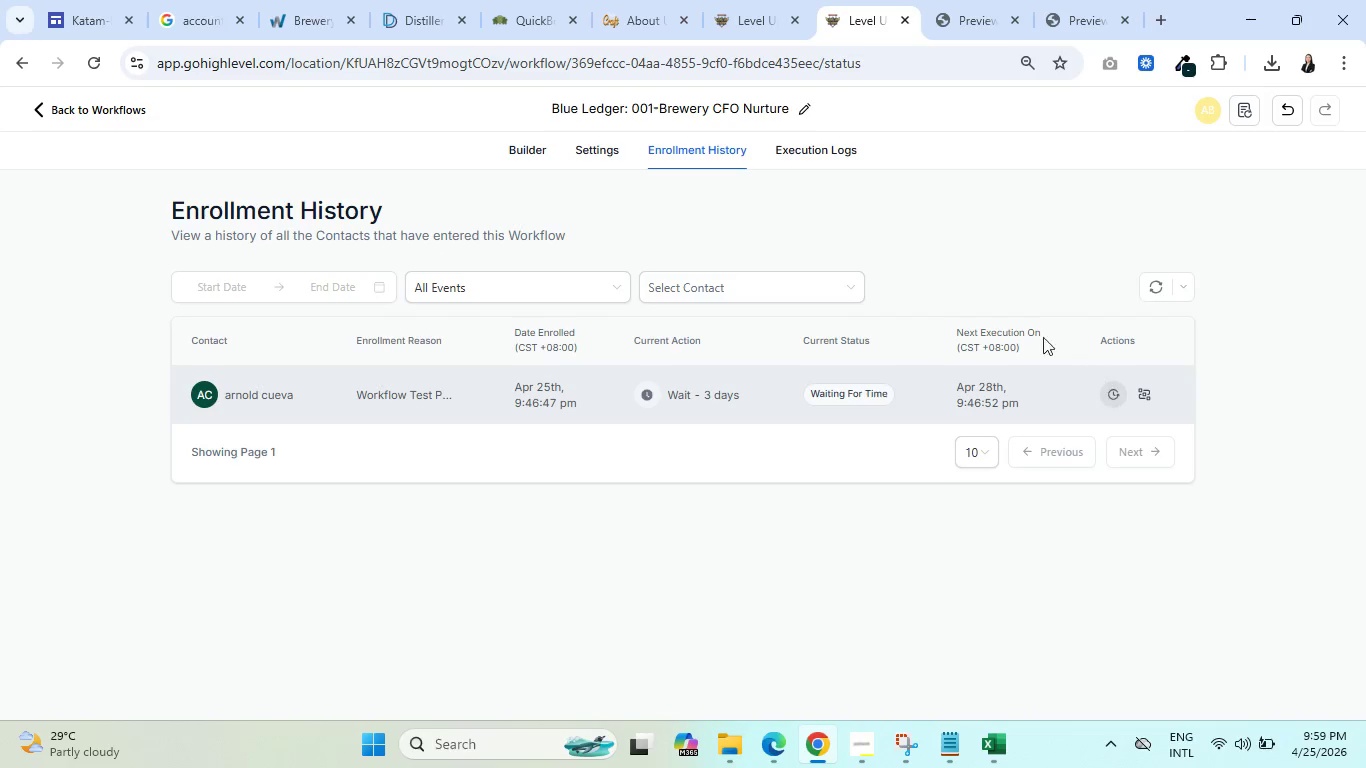 
left_click([804, 147])
 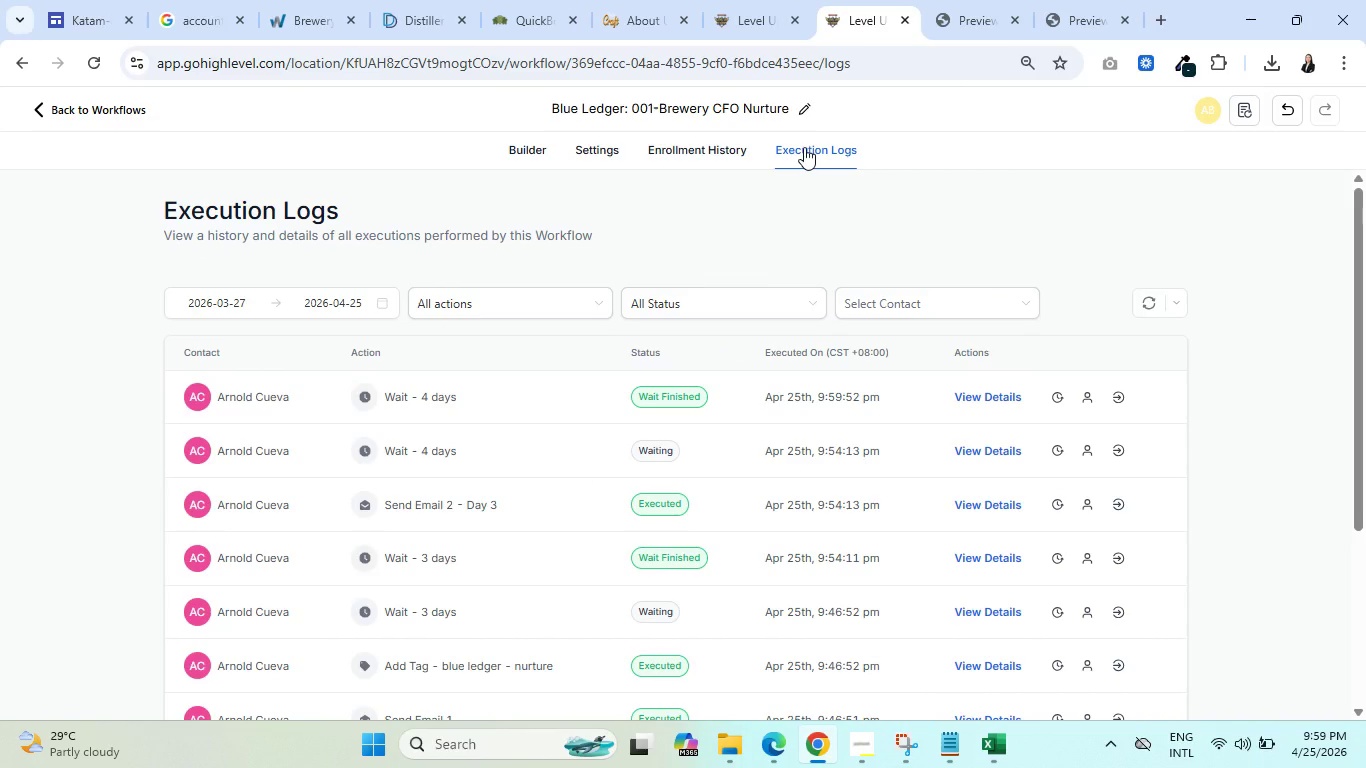 
wait(6.38)
 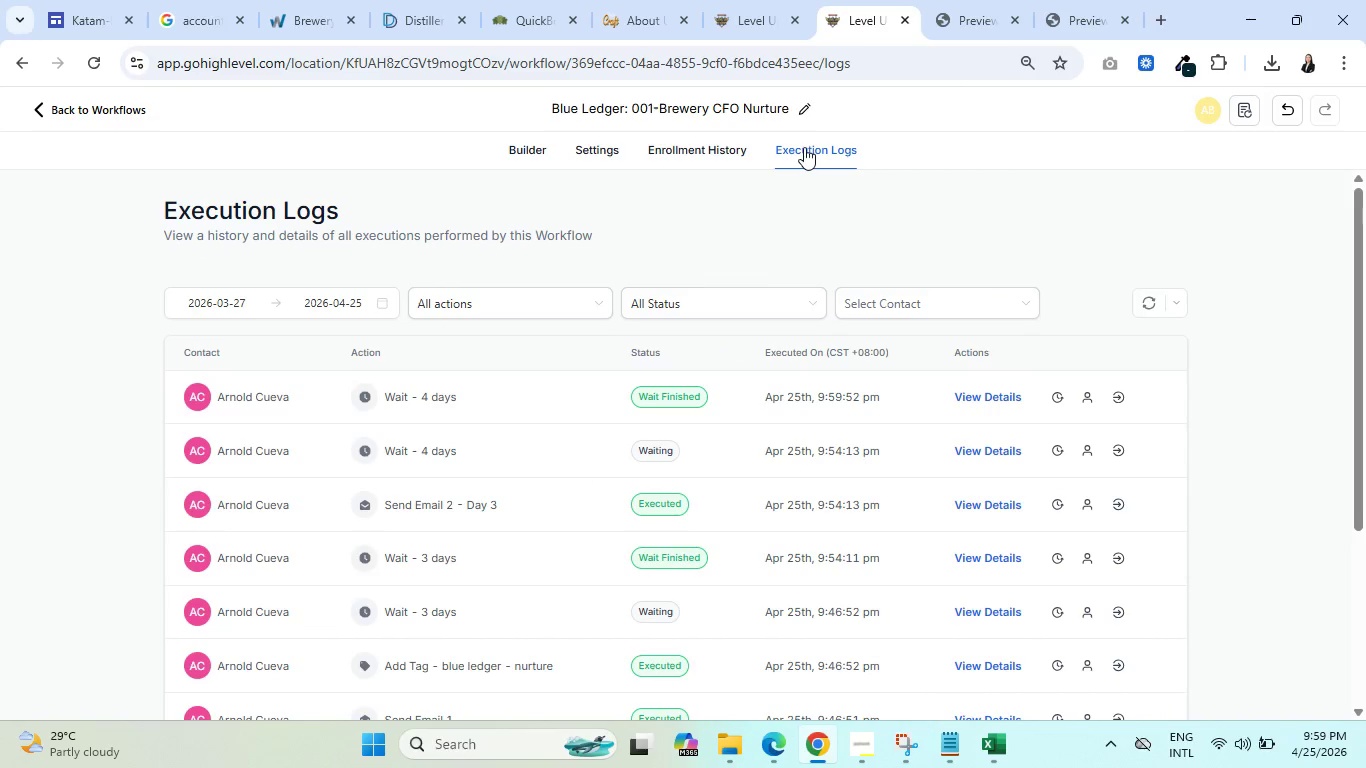 
left_click([719, 137])
 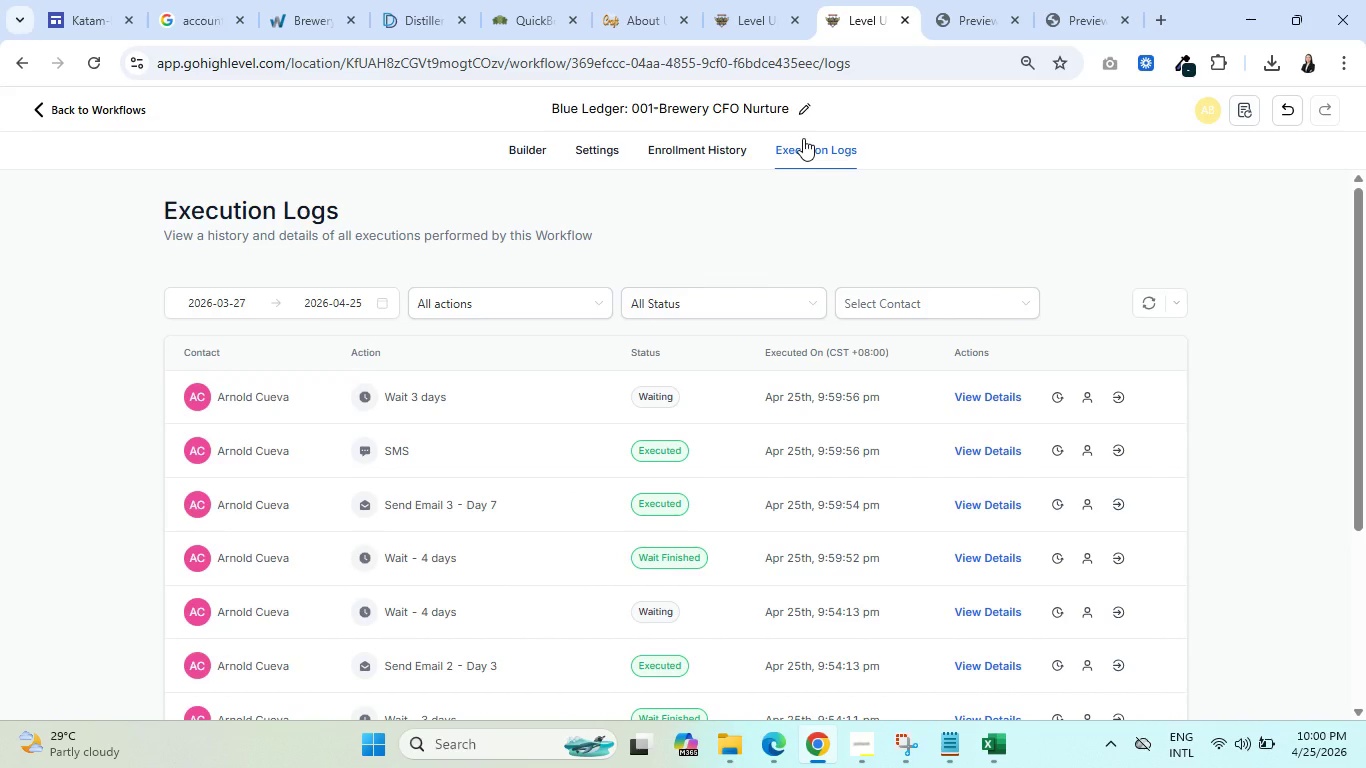 
wait(35.89)
 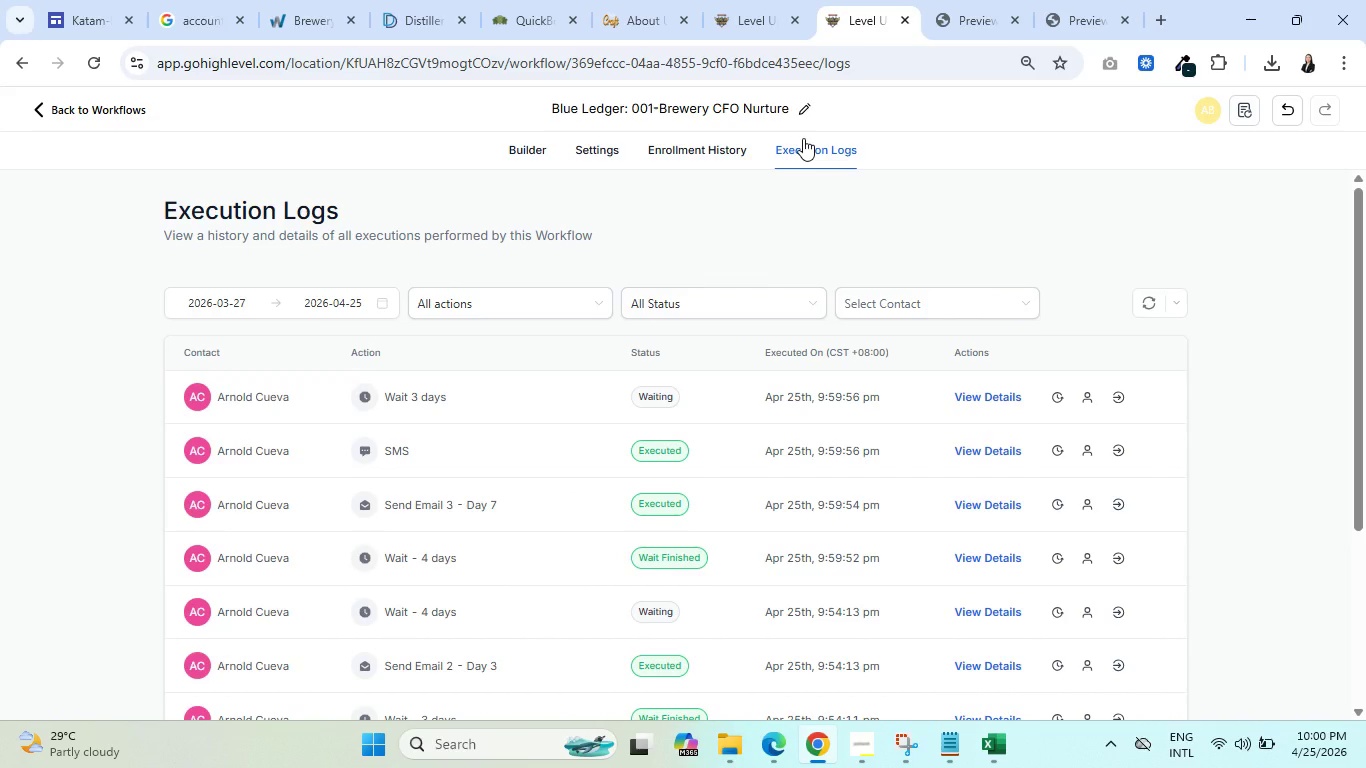 
left_click([760, 10])
 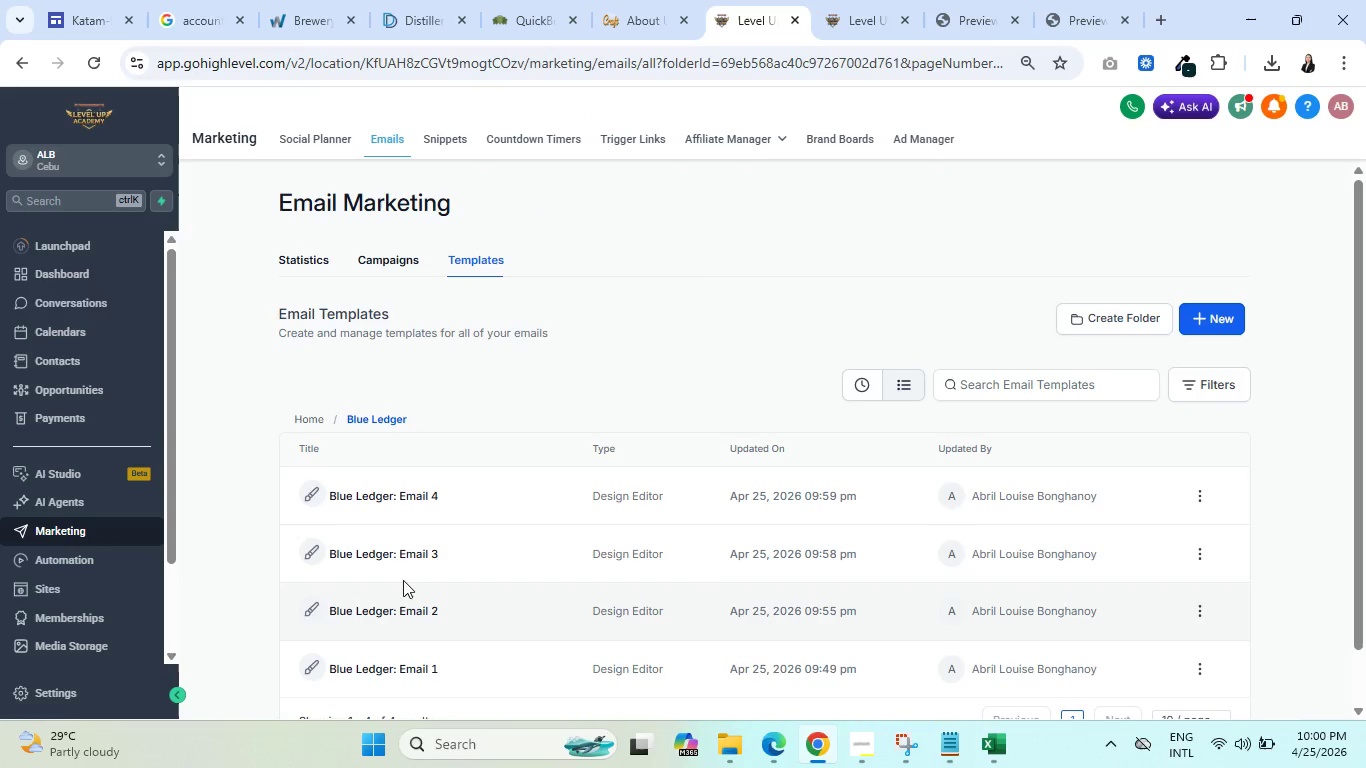 
left_click([402, 556])
 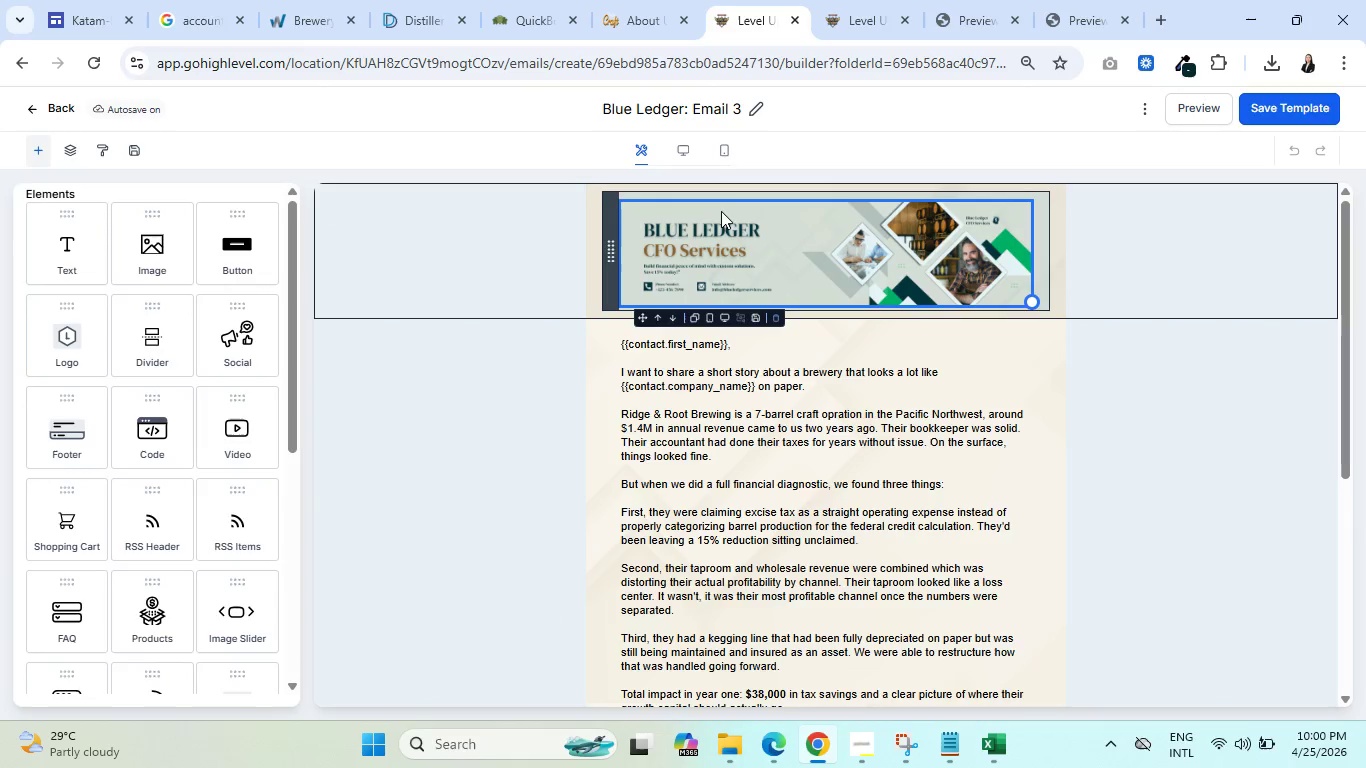 
wait(5.09)
 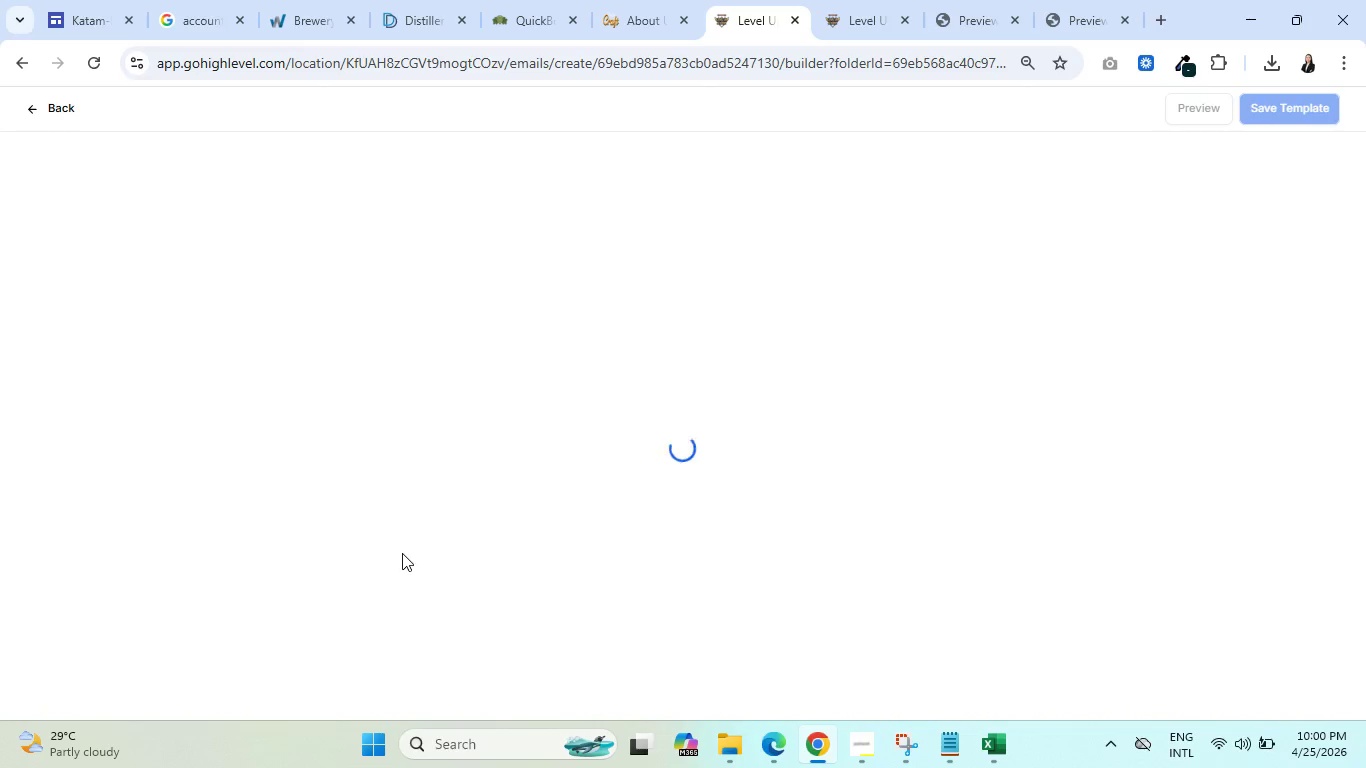 
left_click([723, 140])
 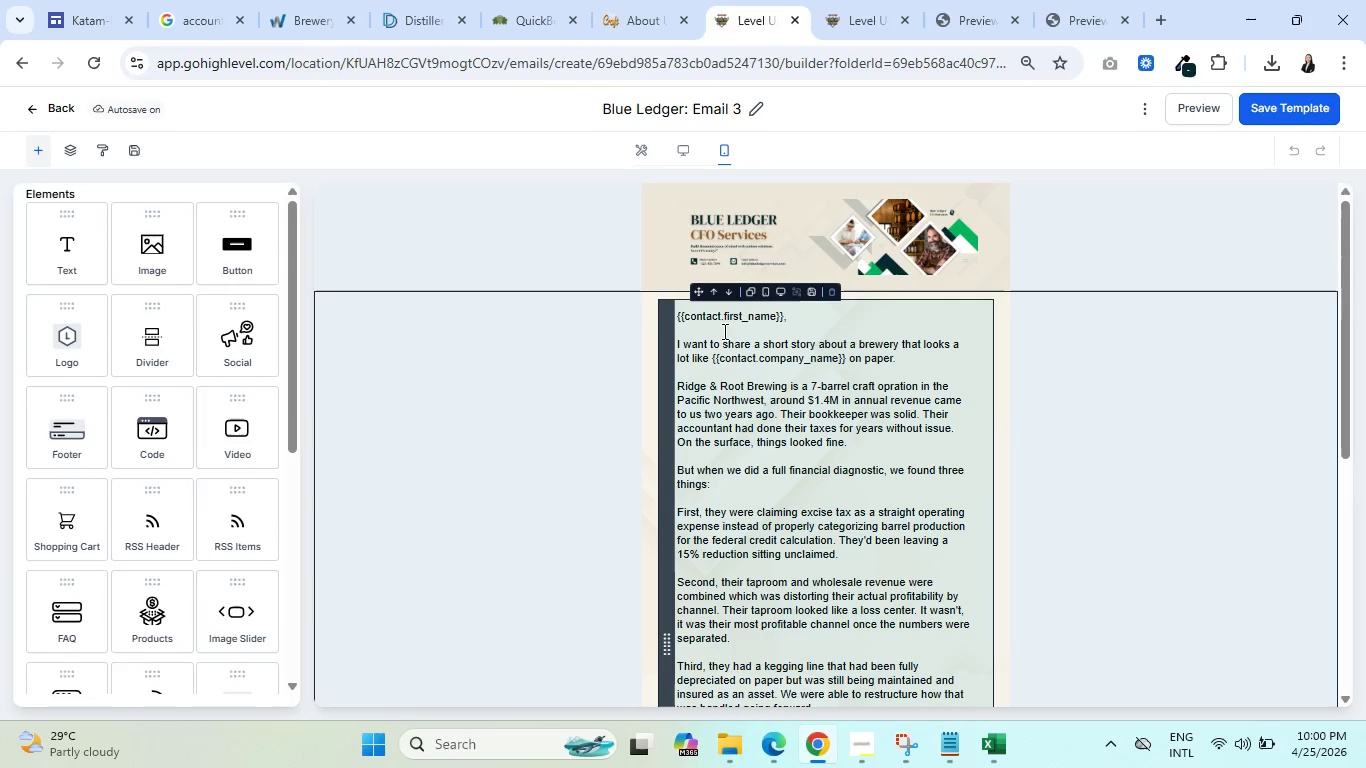 
left_click([726, 343])
 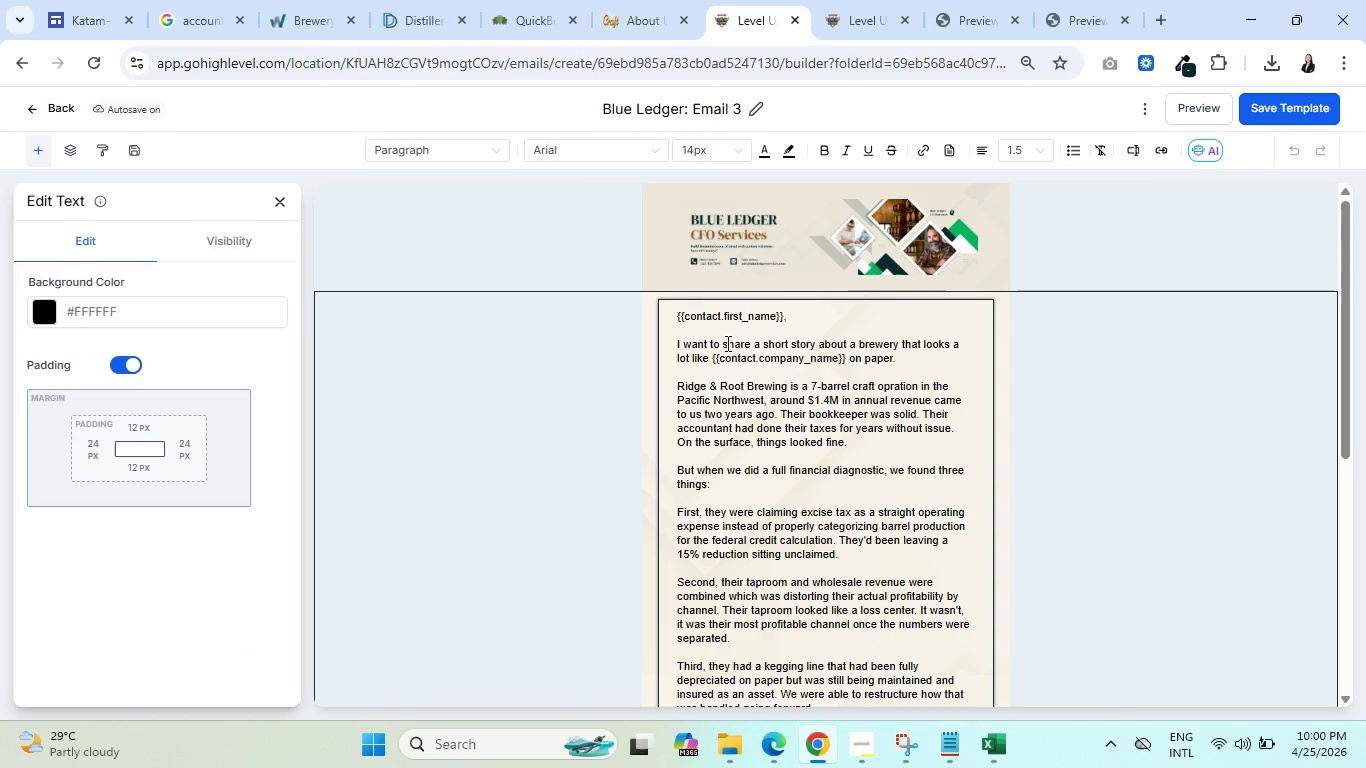 
key(Control+A)
 